 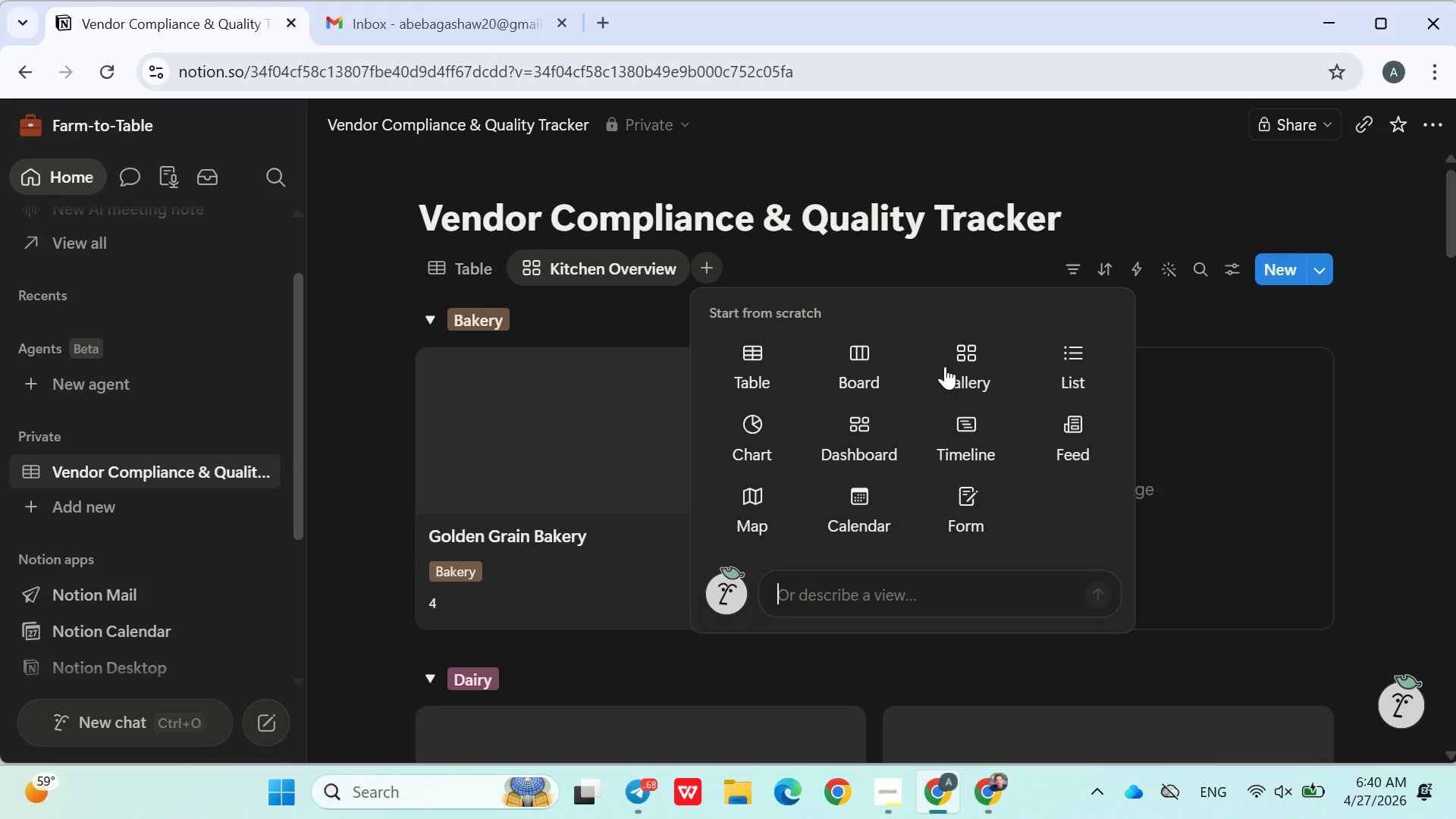 
mouse_move([913, 475])
 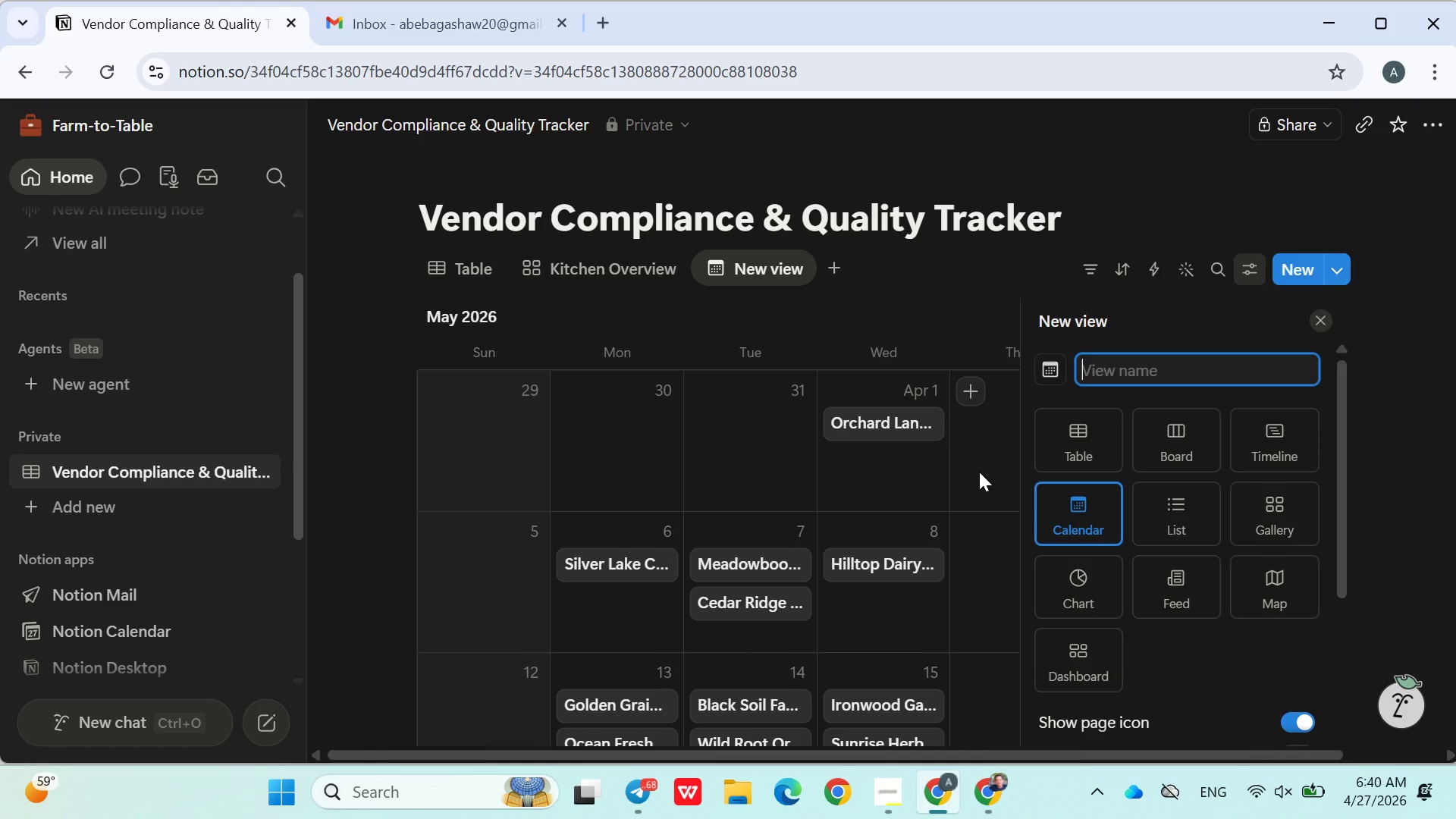 
type(Compliance Tracker)
 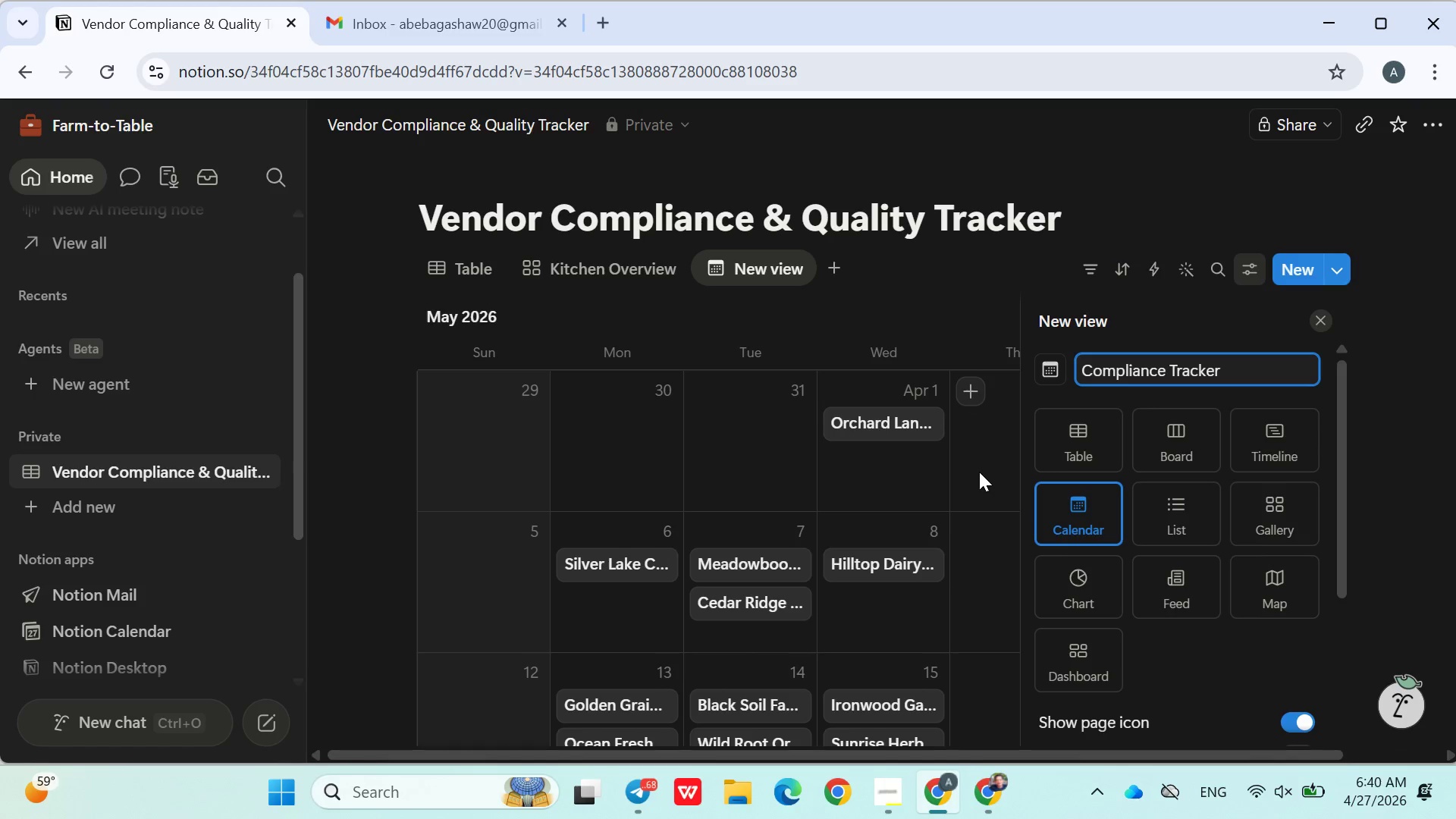 
wait(17.14)
 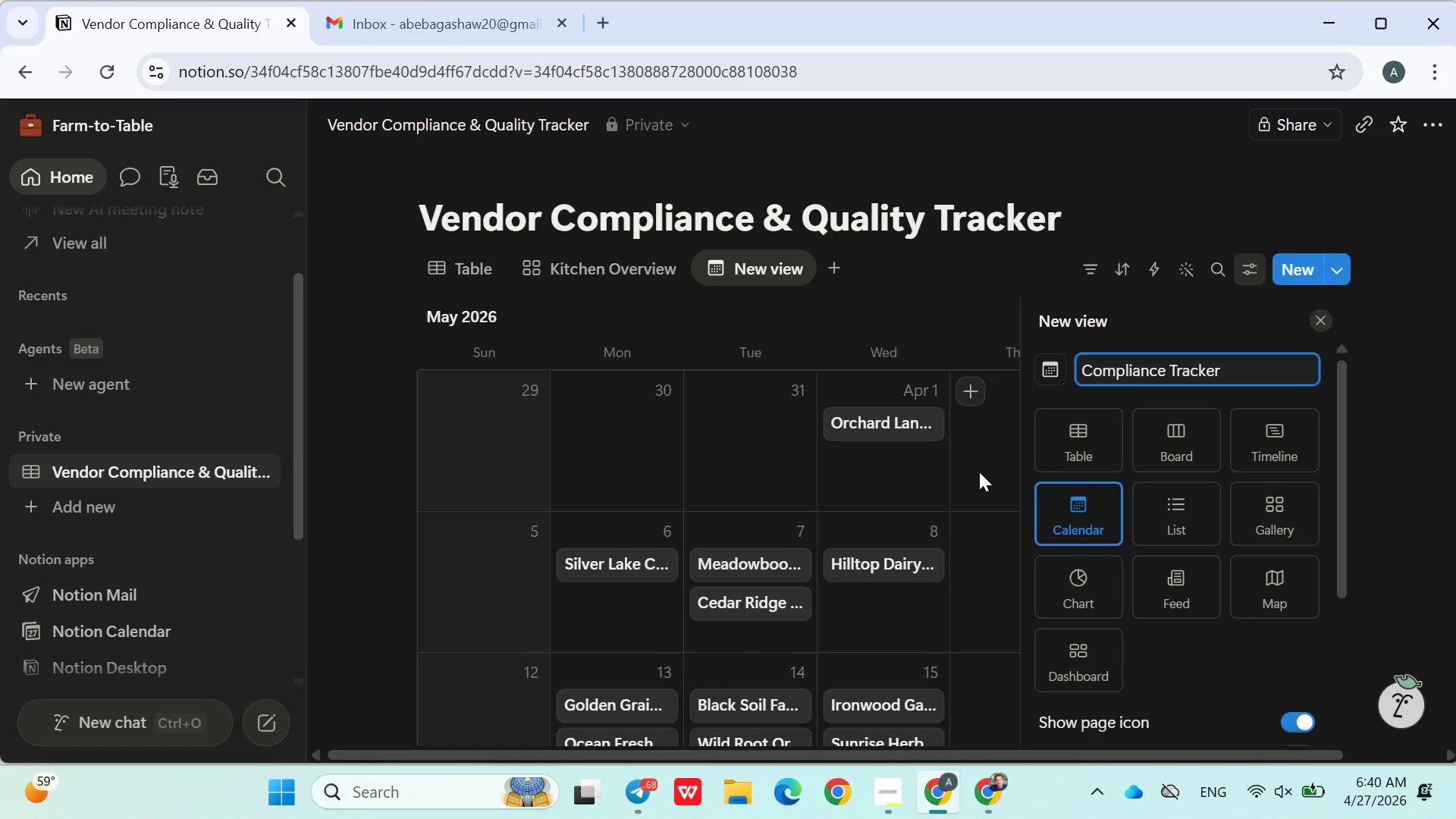 
double_click([1103, 377])
 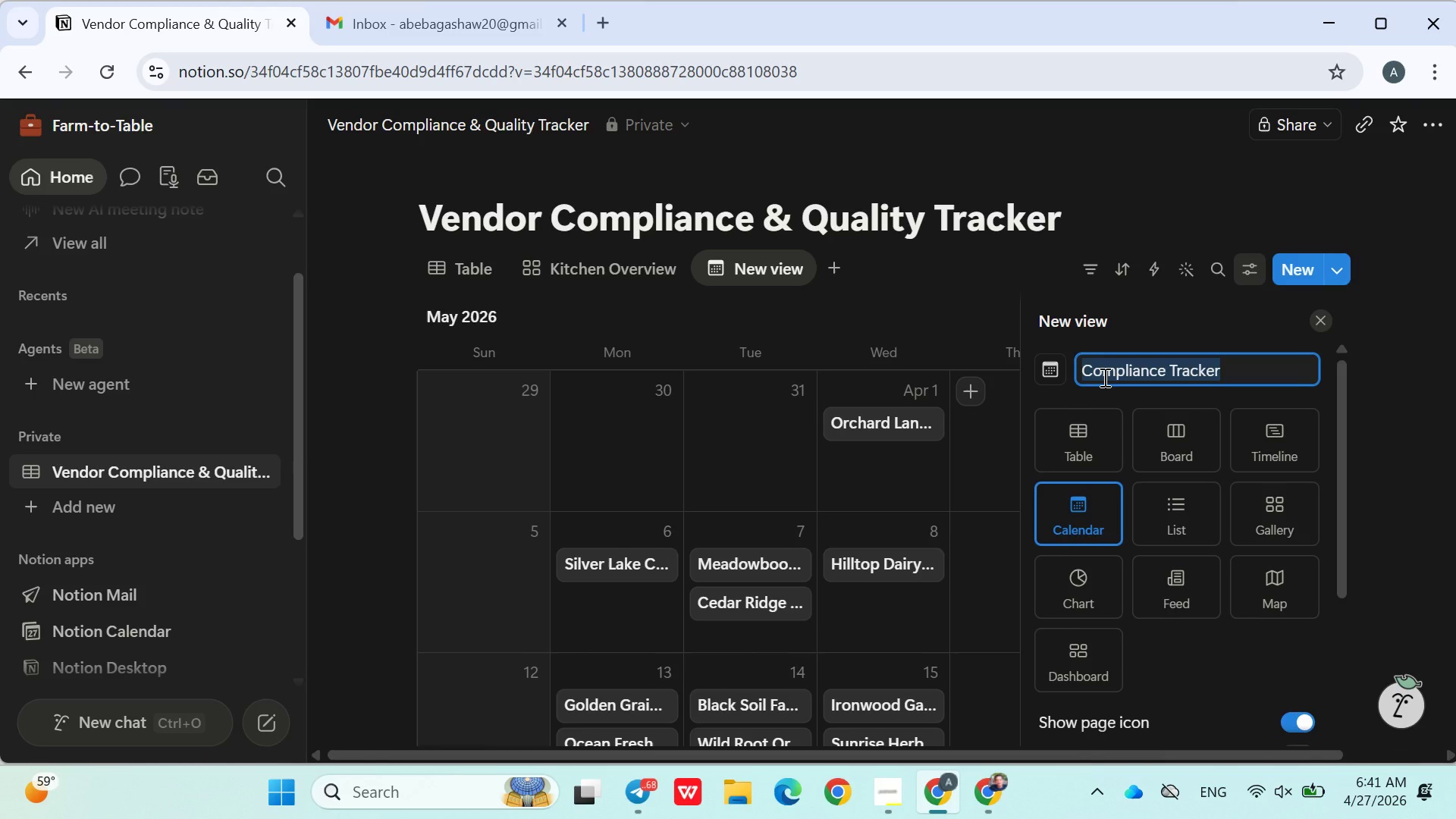 
triple_click([1103, 377])
 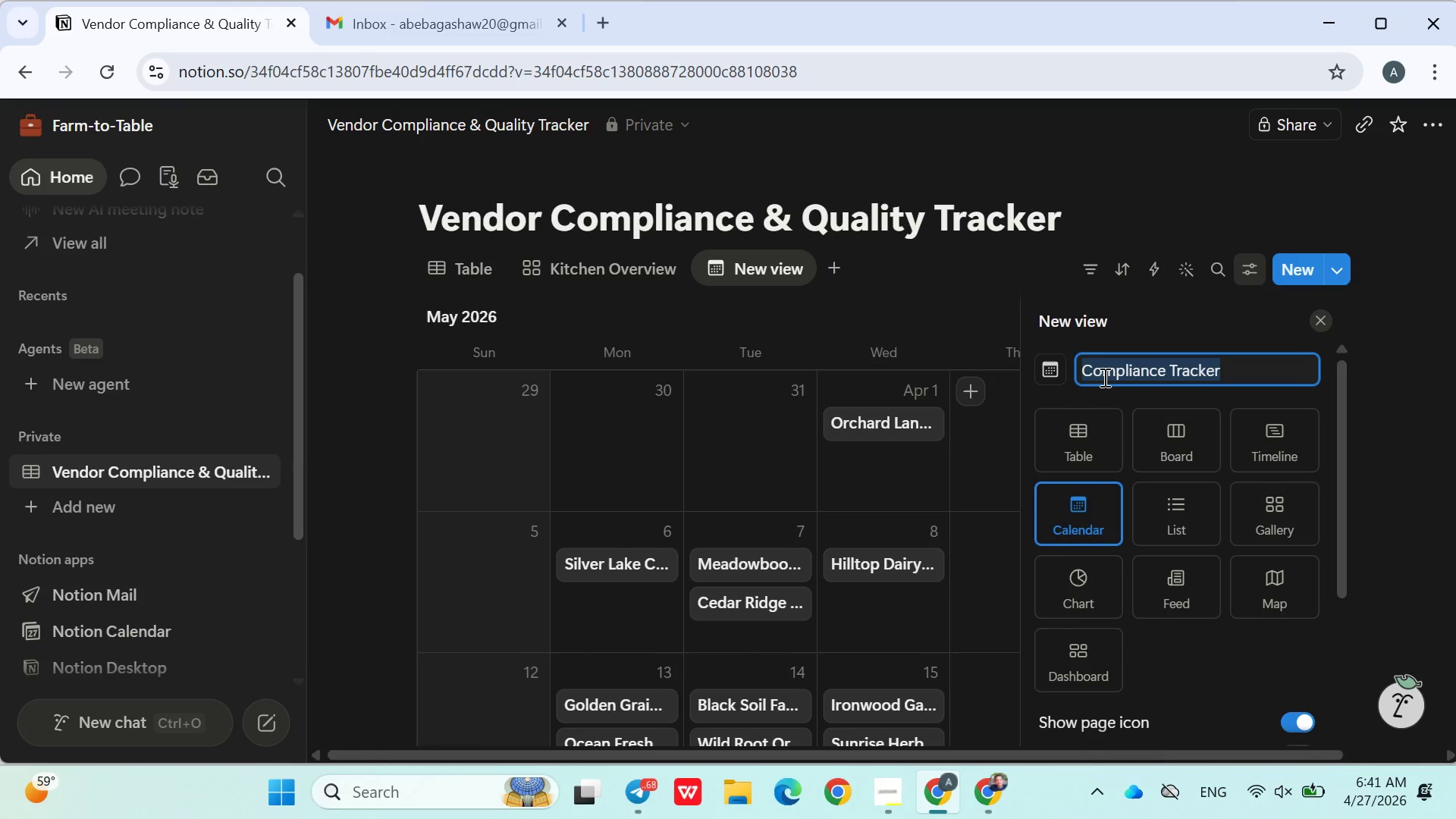 
wait(5.72)
 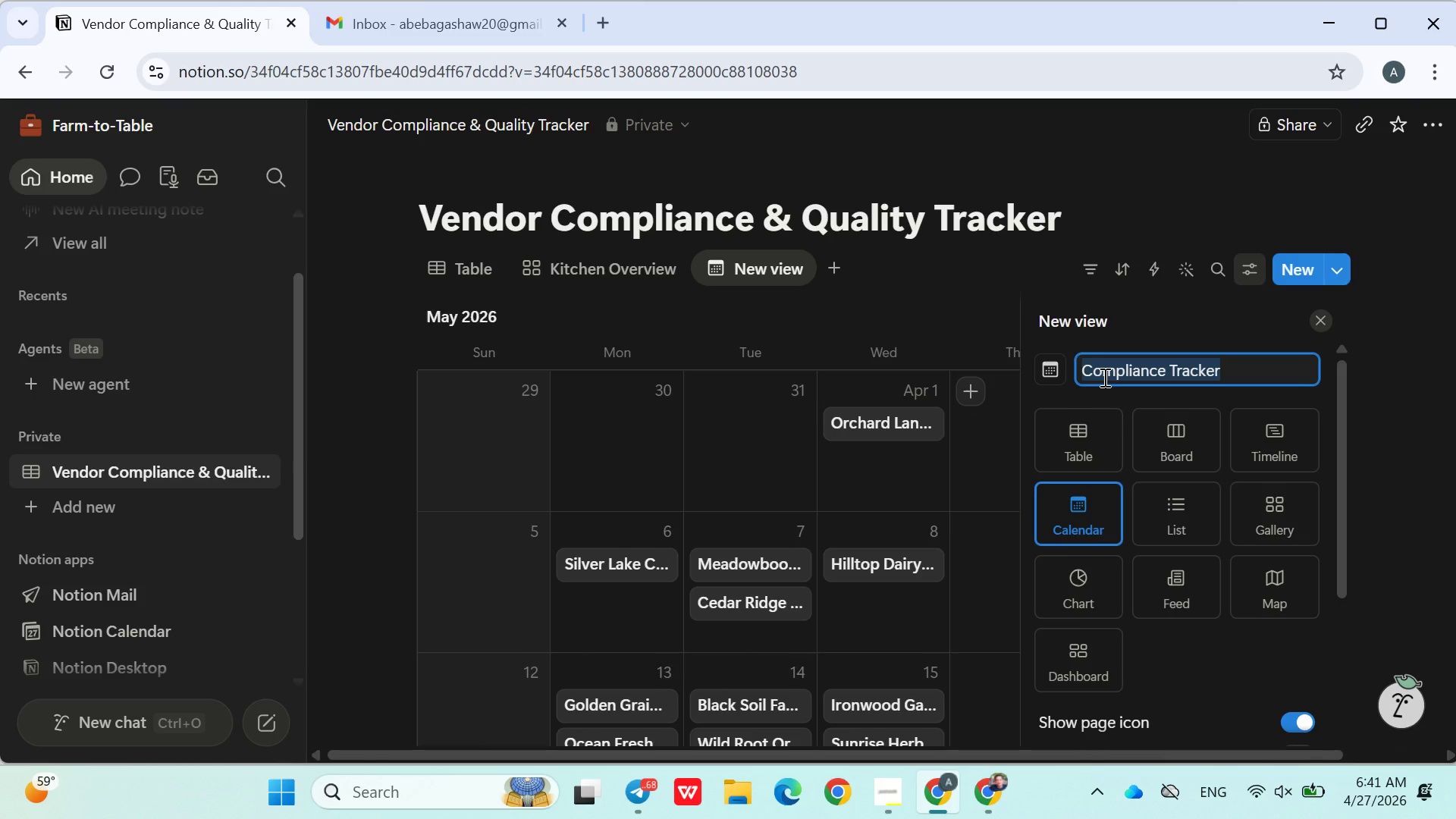 
type(Insurance D)
 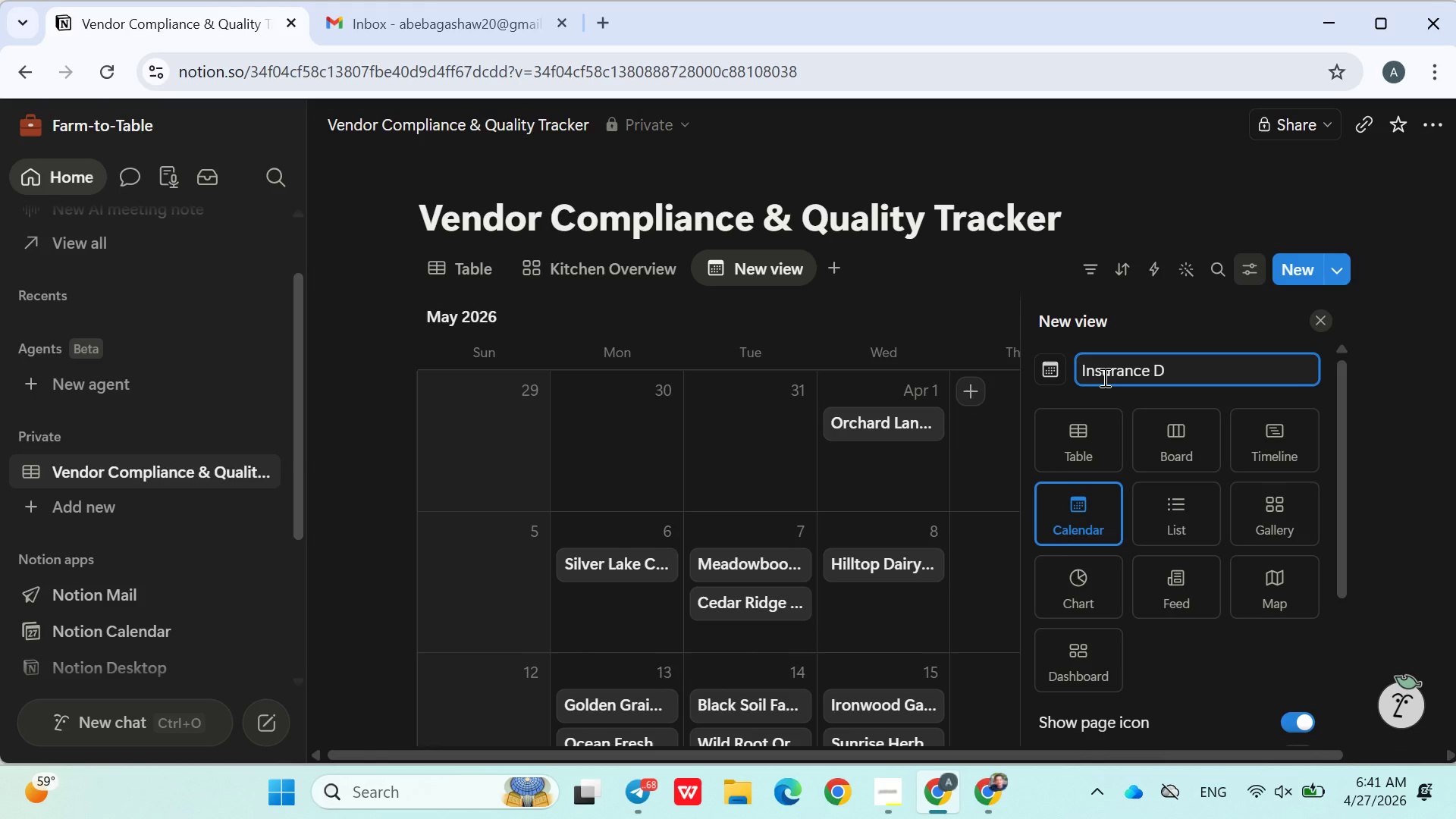 
wait(5.06)
 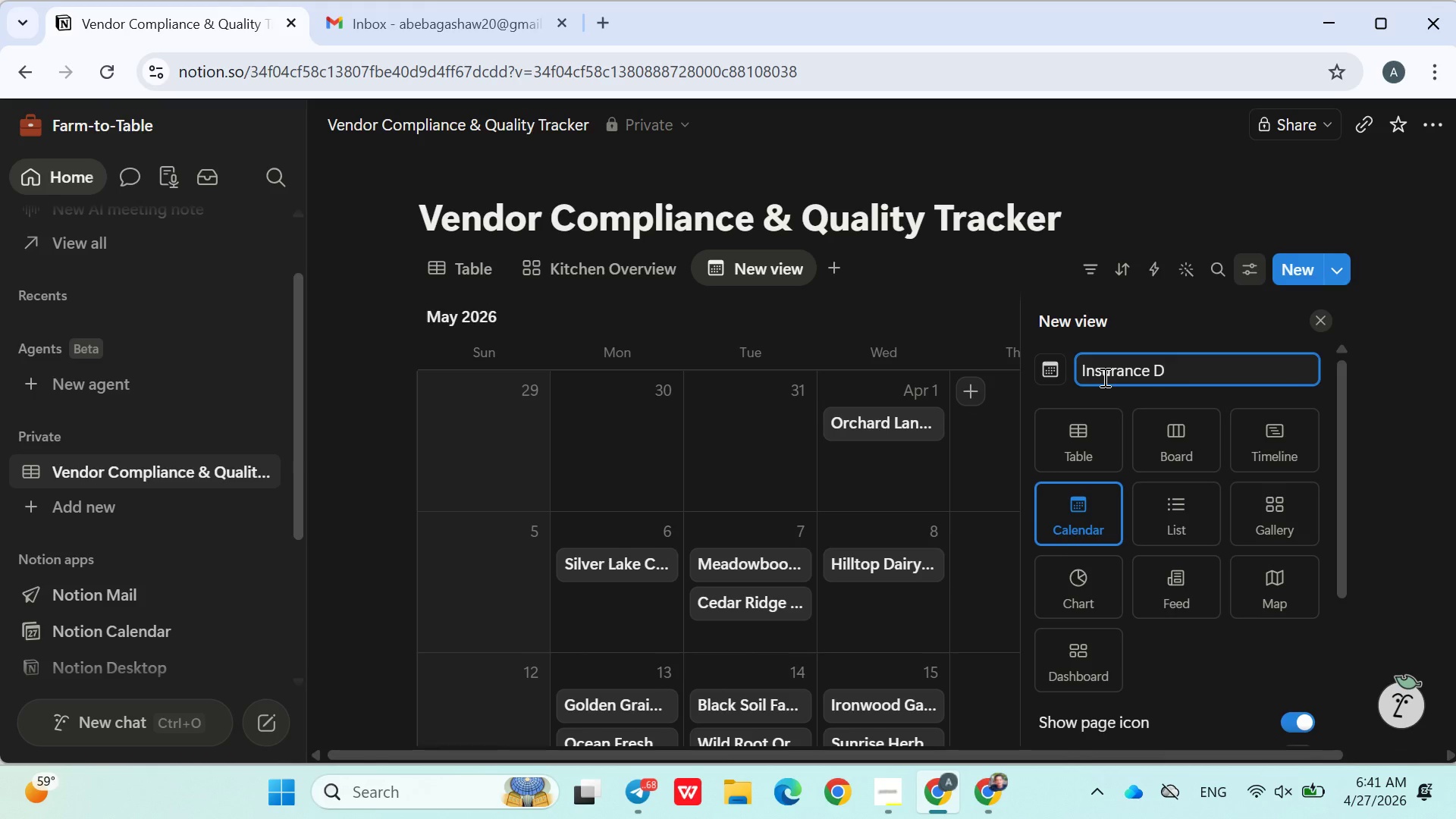 
type(ed)
key(Backspace)
type(adlines)
 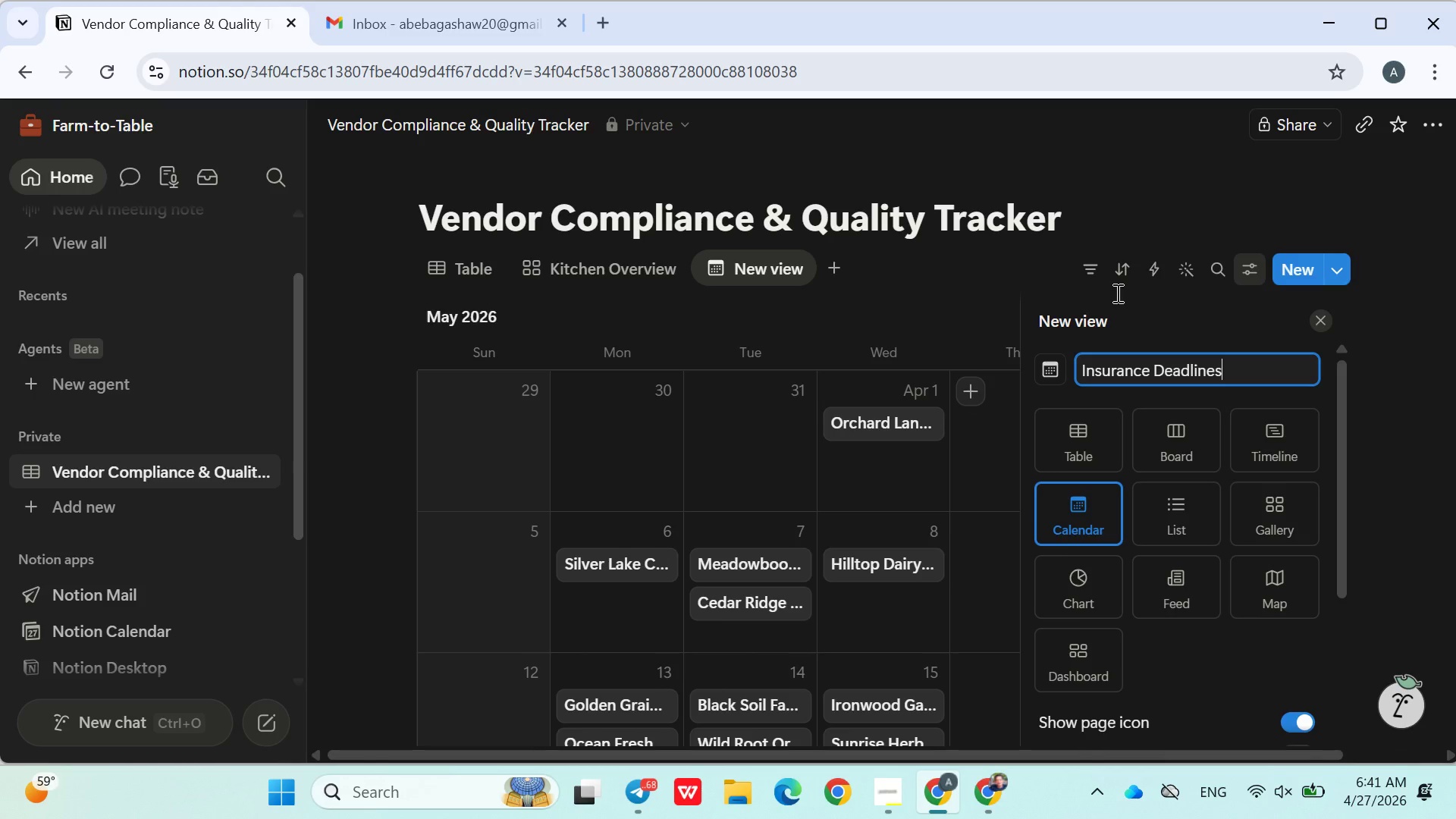 
wait(11.53)
 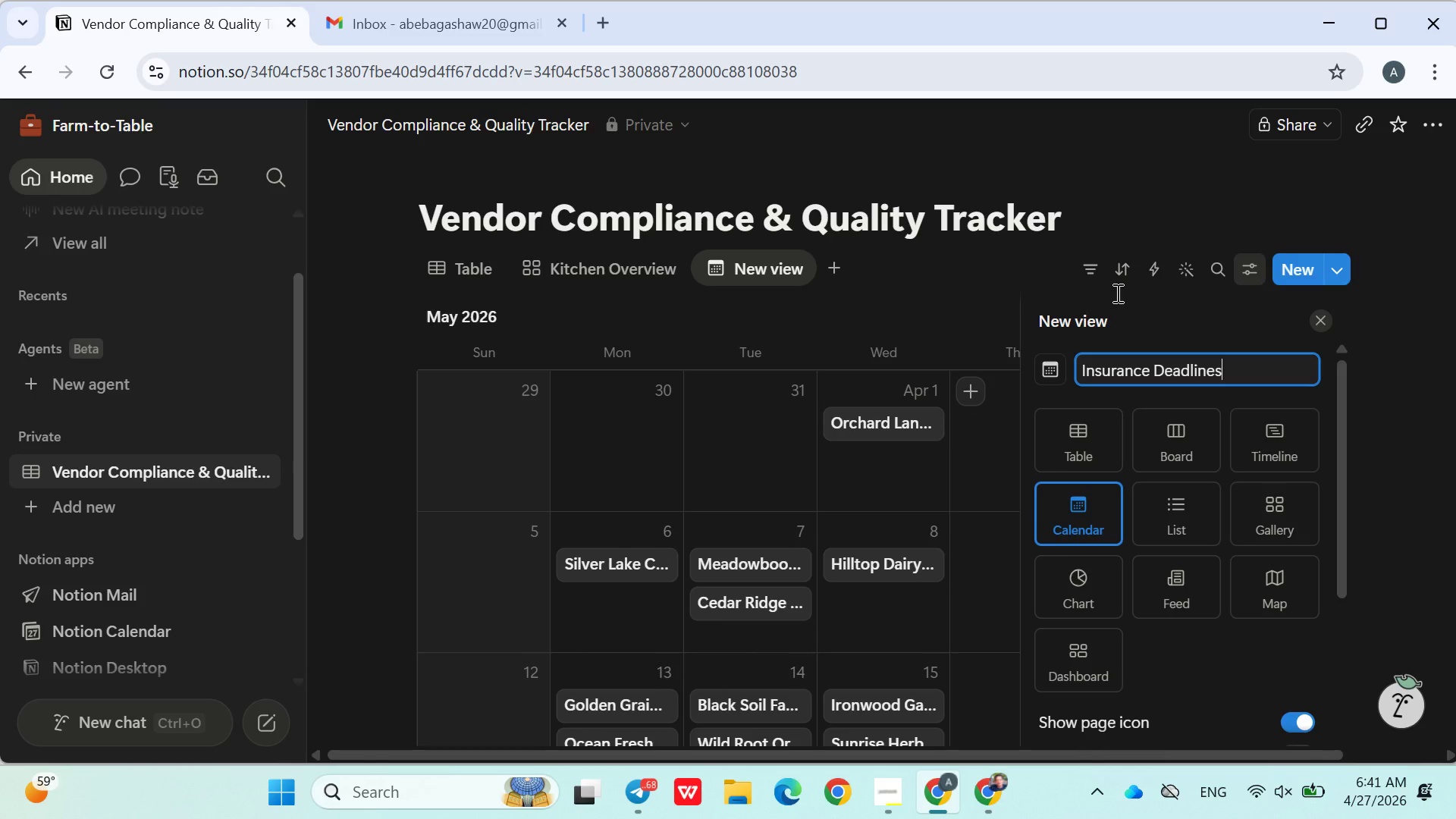 
mouse_move([783, 298])
 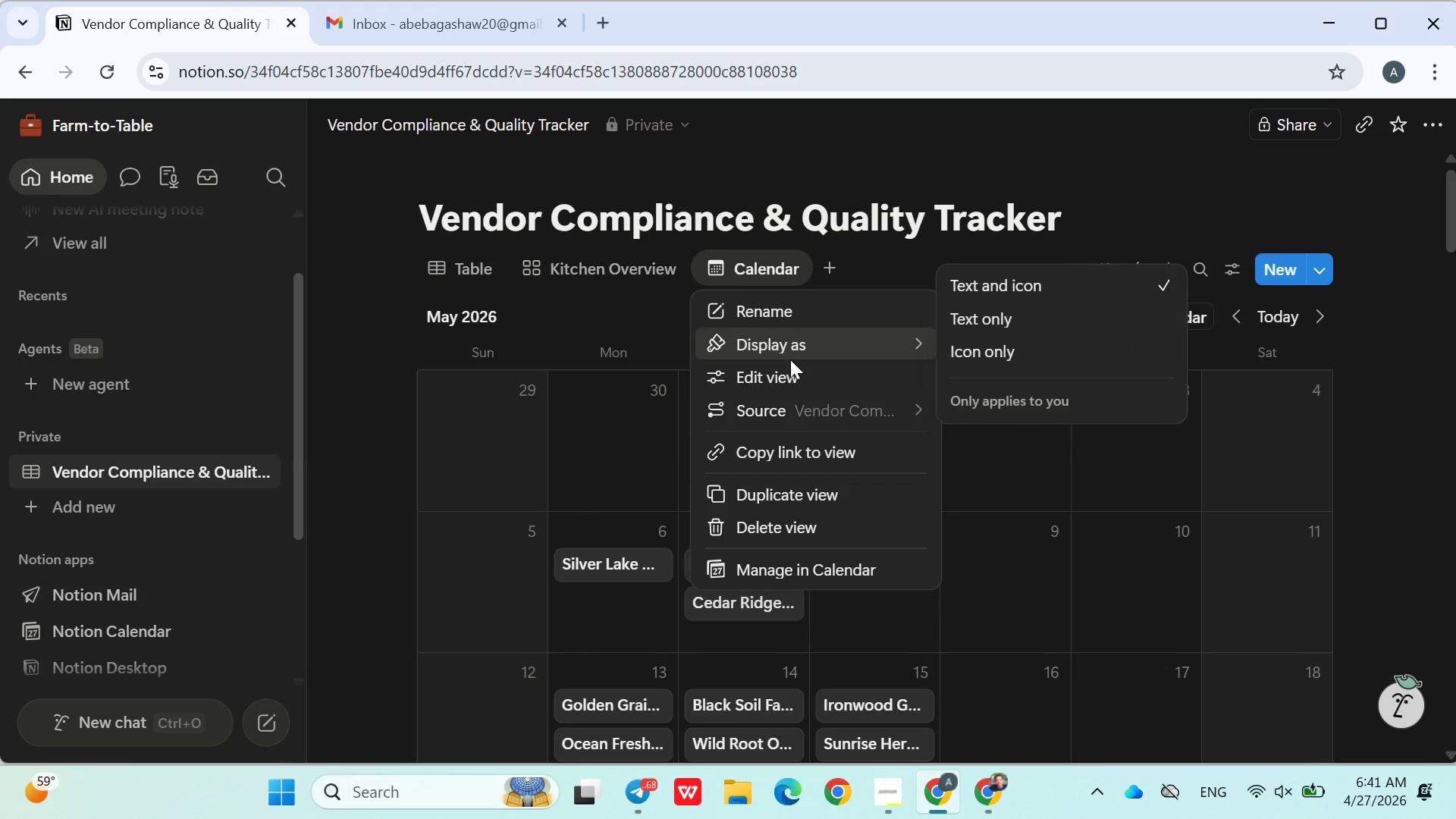 
left_click([787, 370])
 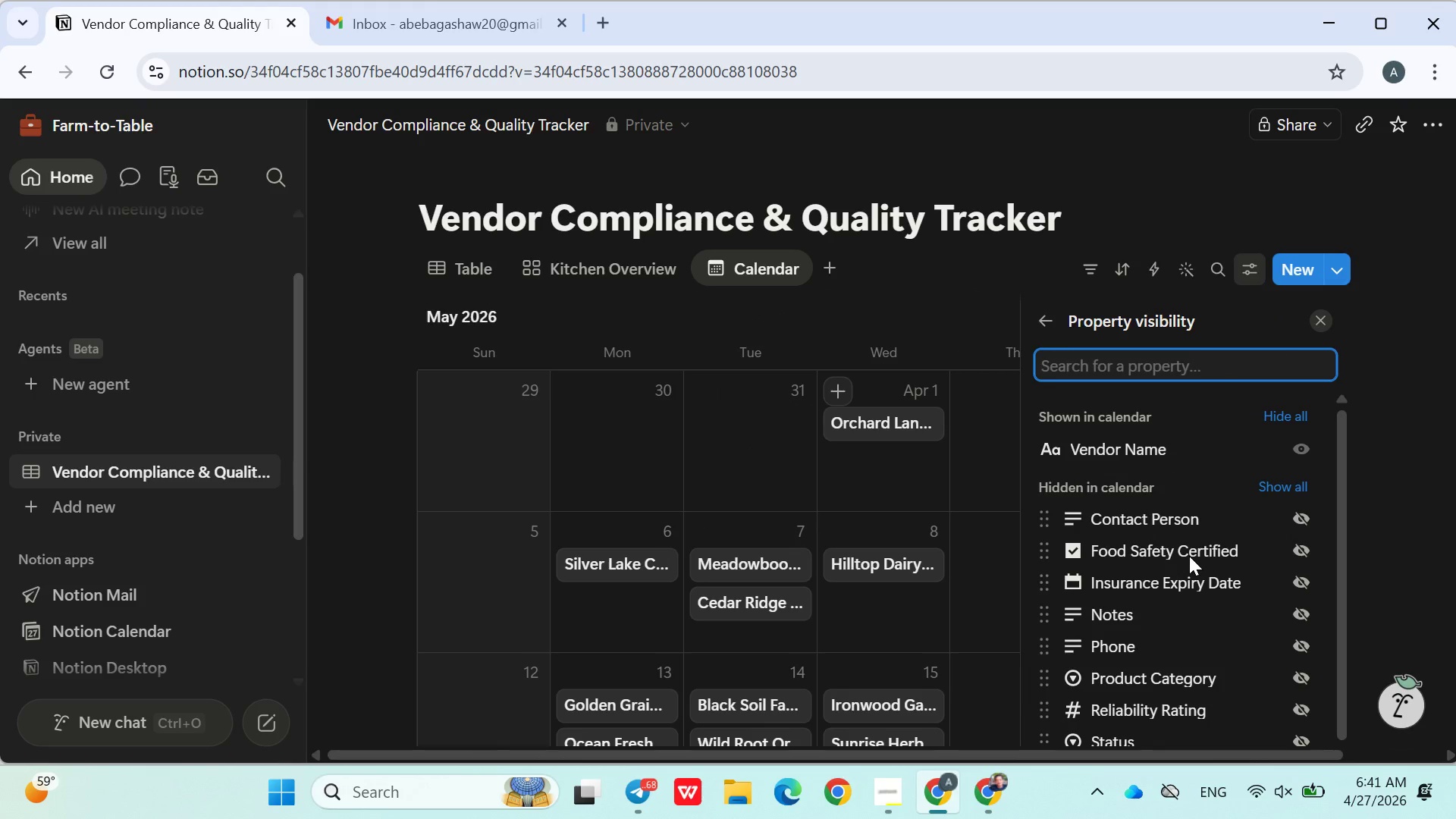 
scroll: coordinate [1188, 598], scroll_direction: down, amount: 1.0
 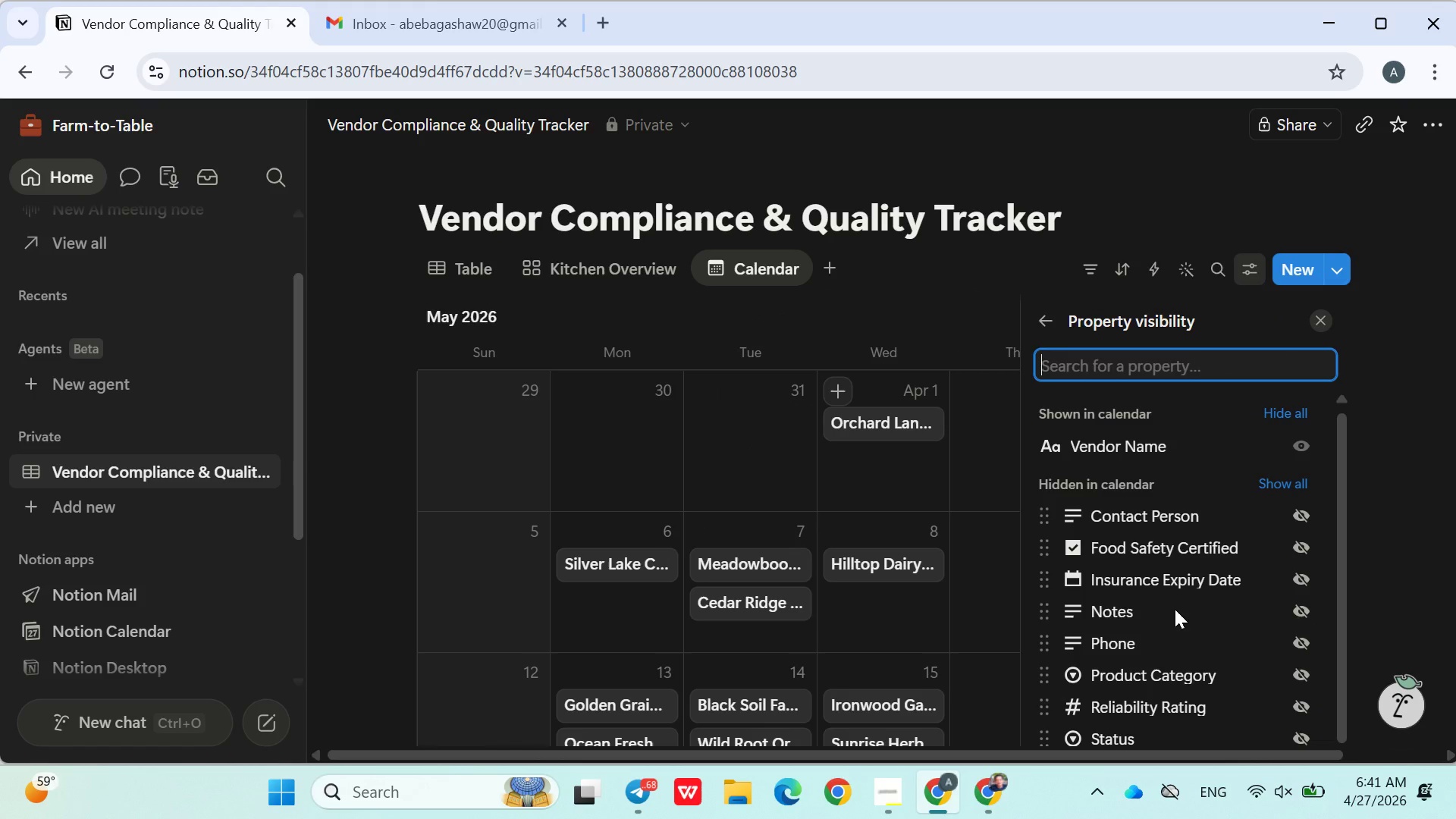 
left_click([1170, 576])
 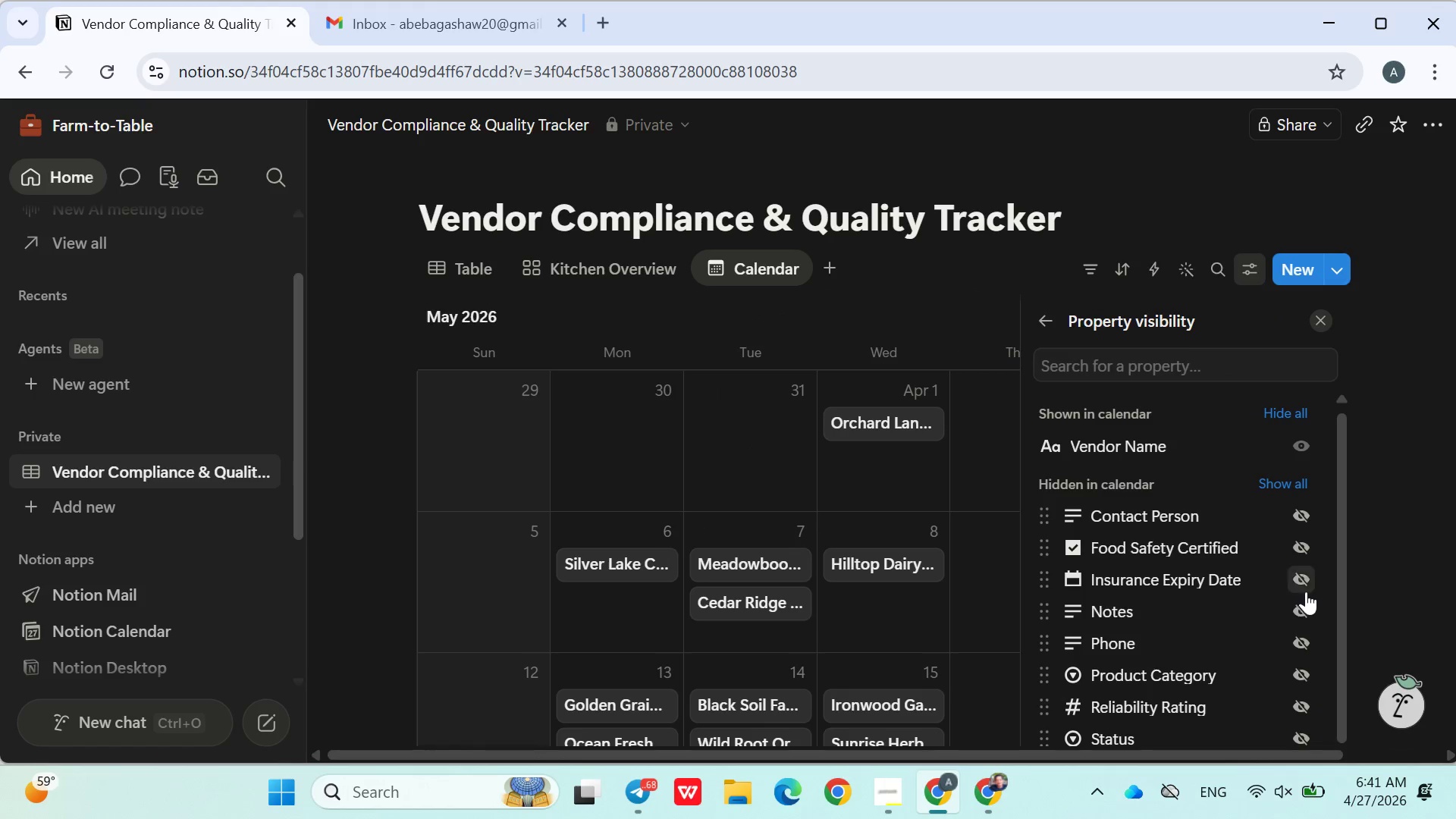 
left_click([1306, 592])
 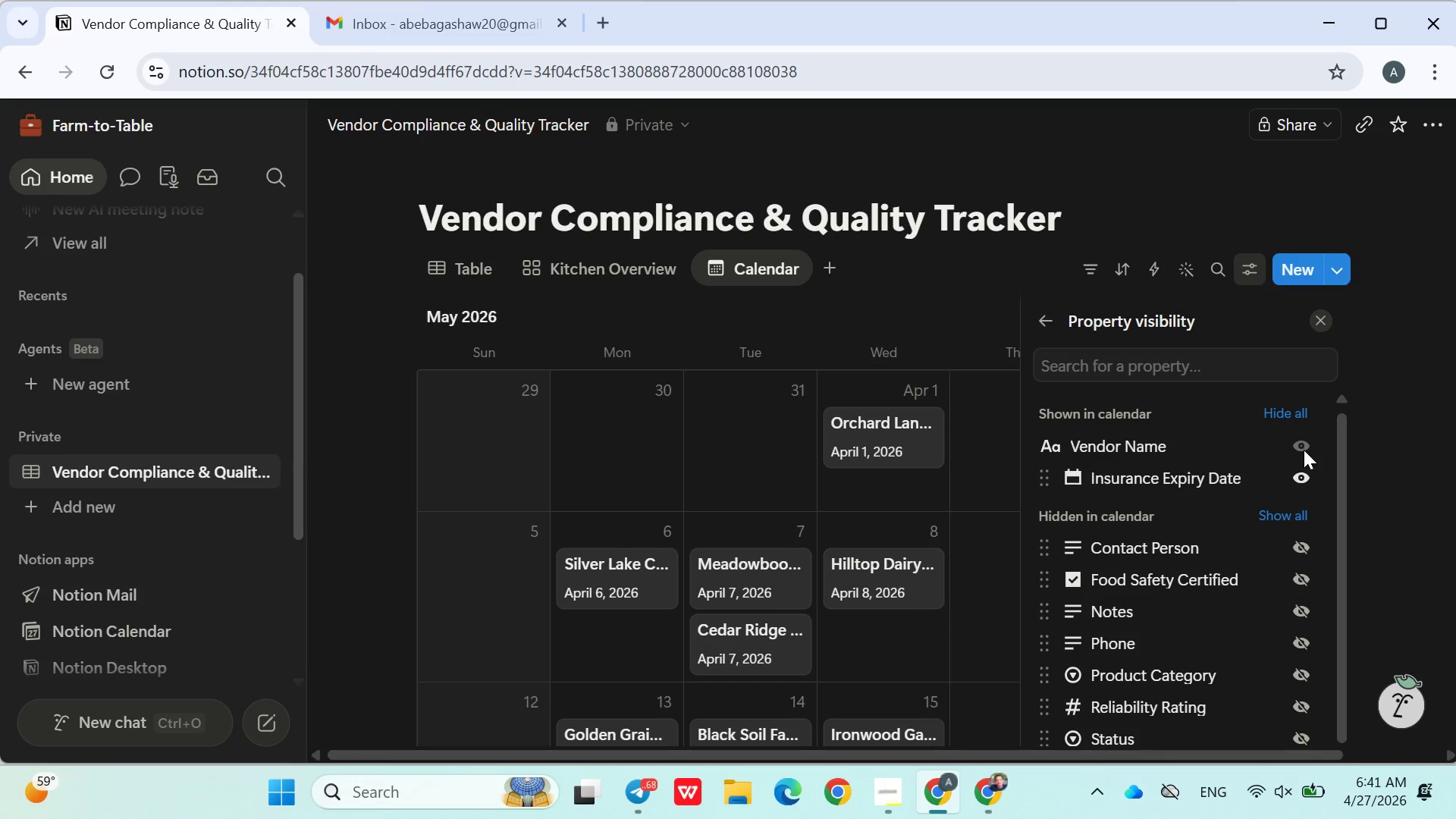 
left_click([898, 307])
 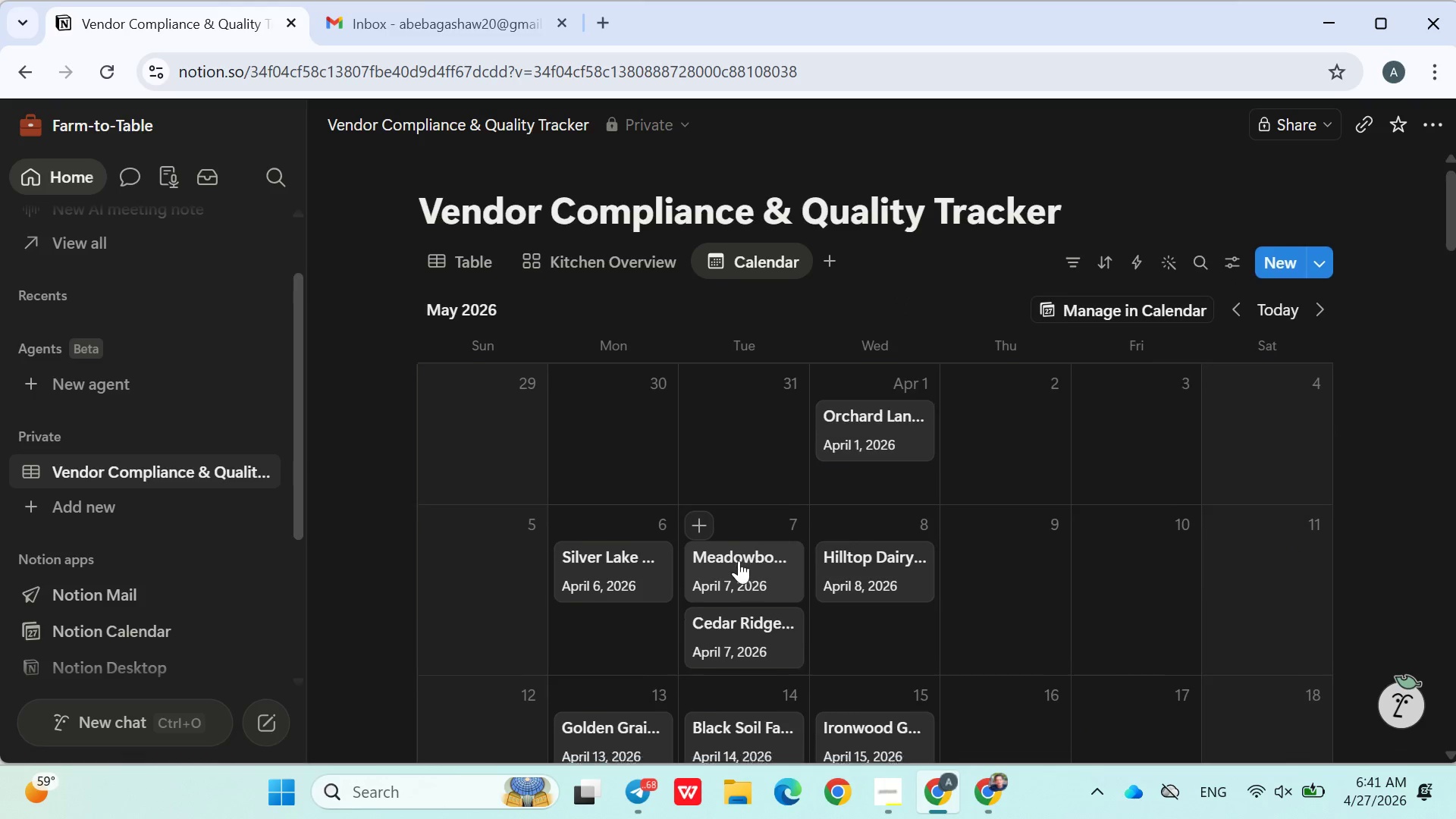 
scroll: coordinate [739, 560], scroll_direction: down, amount: 5.0
 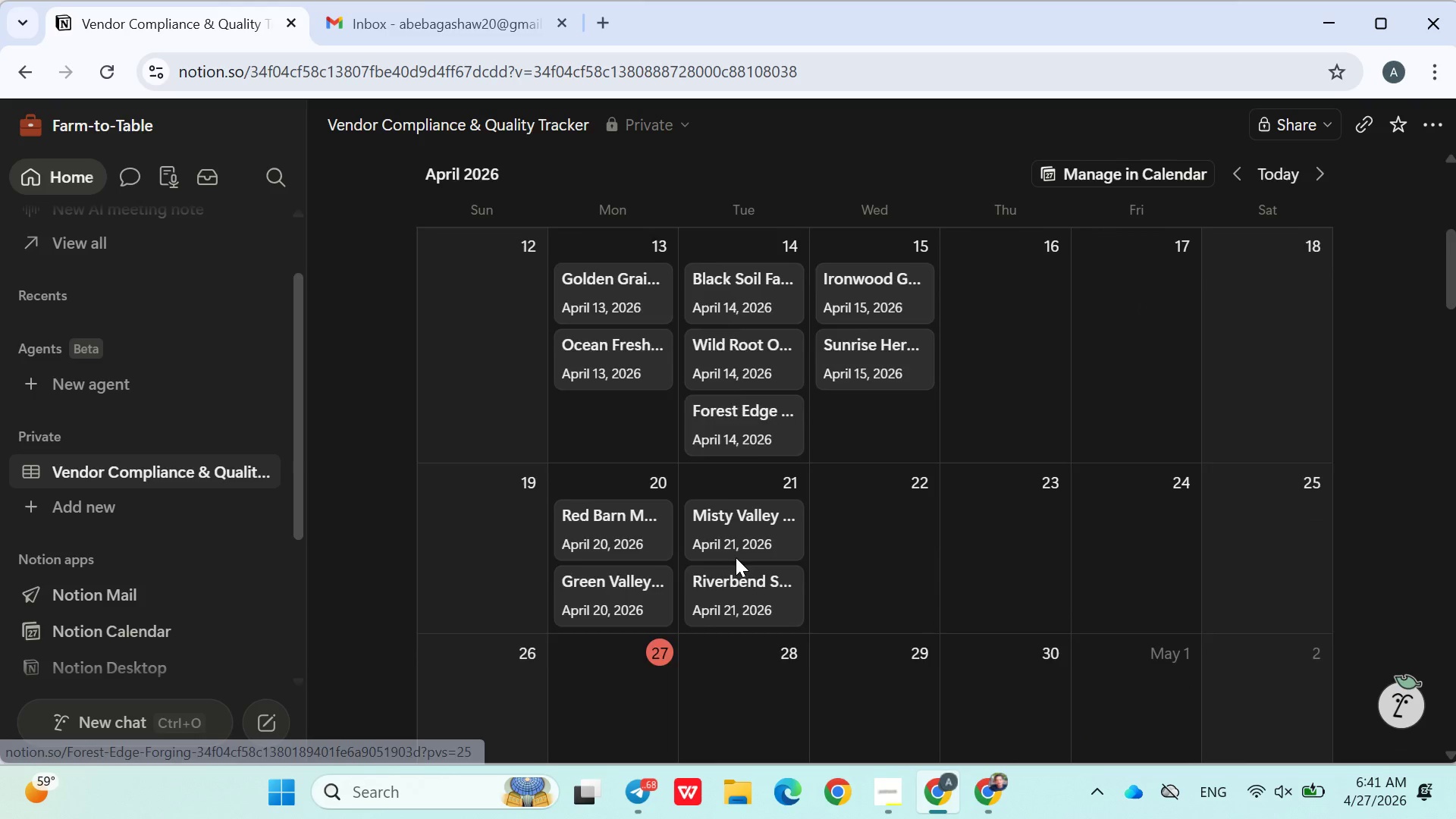 
scroll: coordinate [728, 548], scroll_direction: up, amount: 5.0
 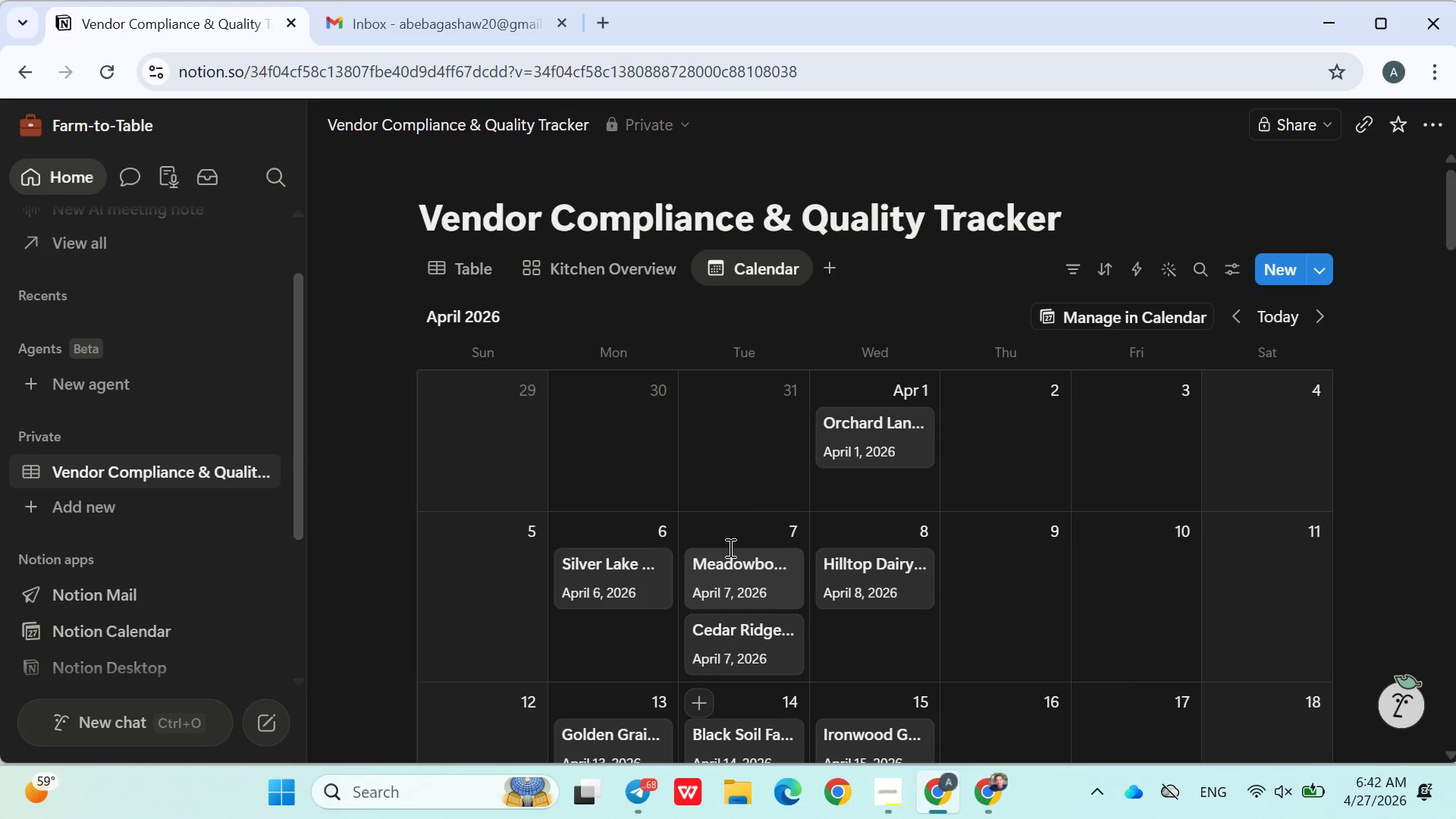 
wait(29.39)
 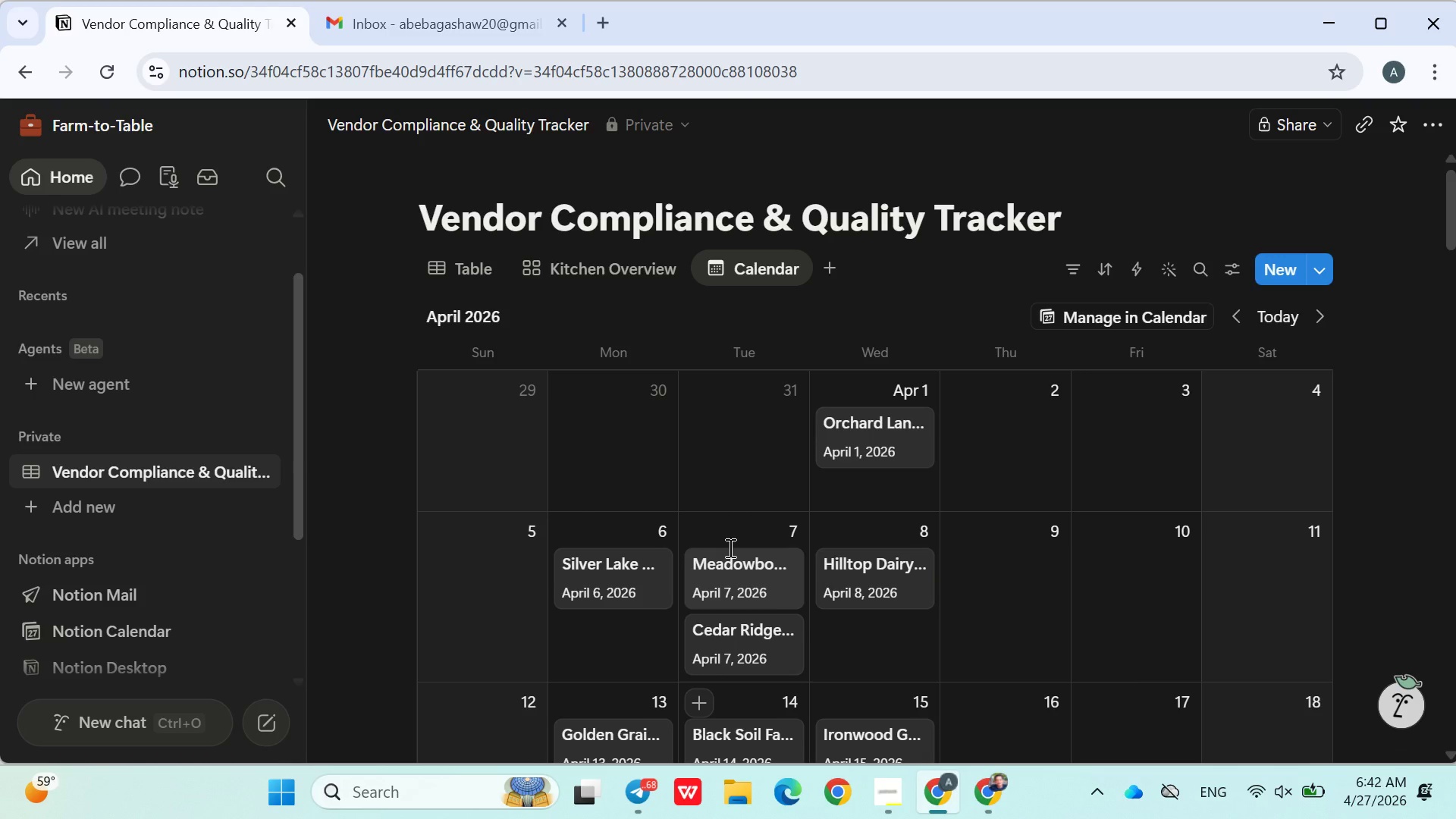 
left_click([441, 0])
 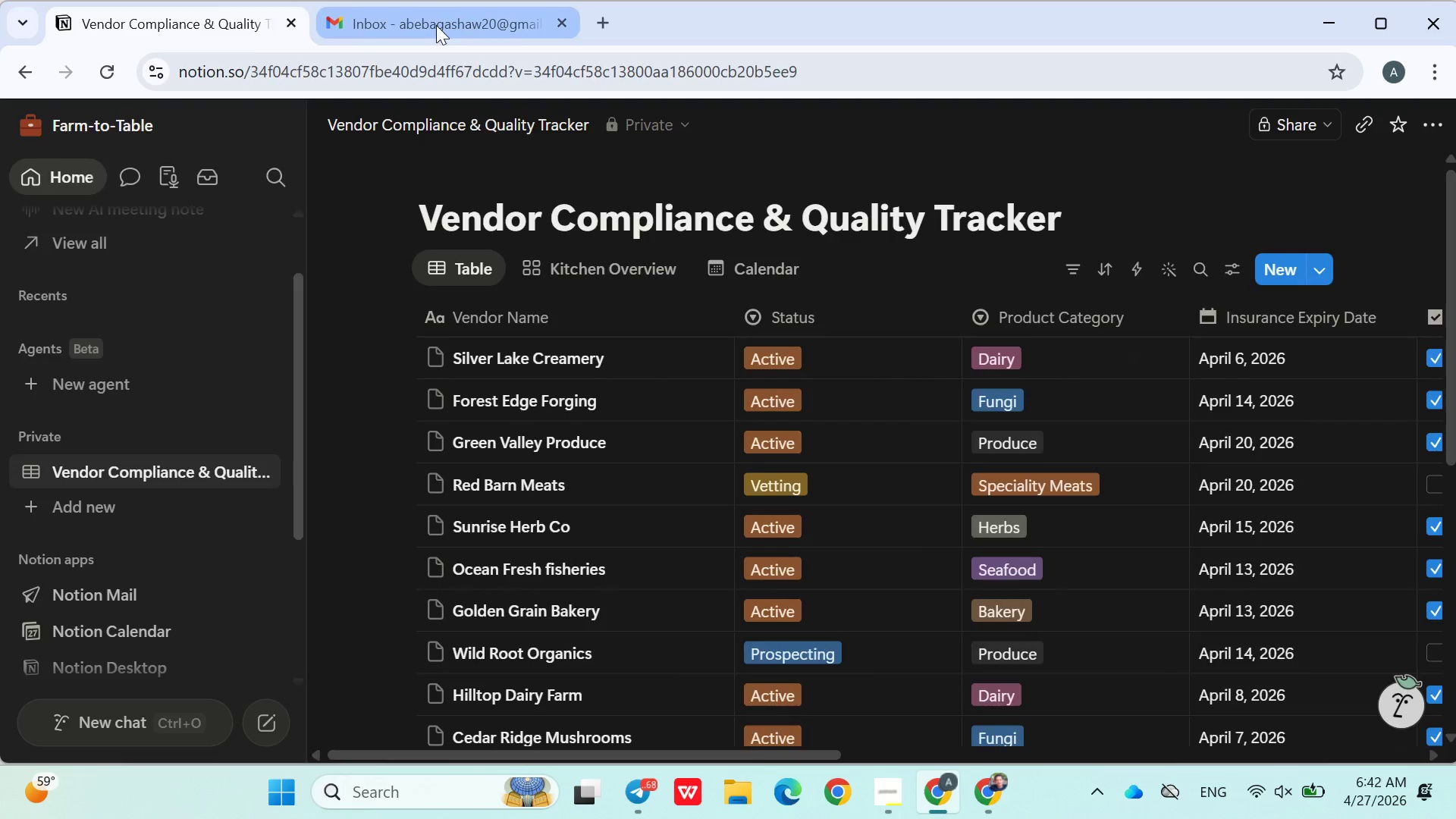 
left_click([436, 25])
 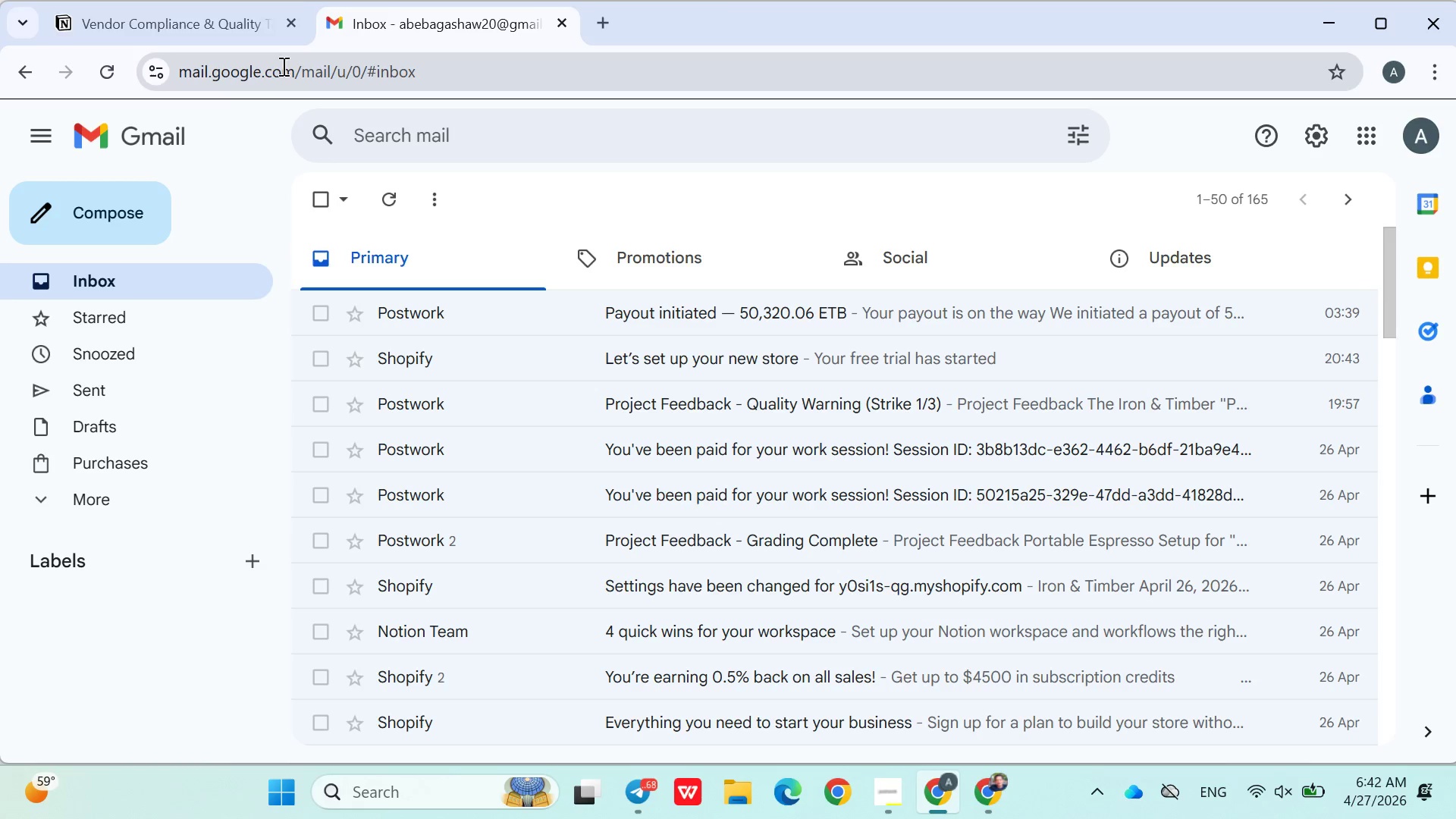 
left_click([152, 12])
 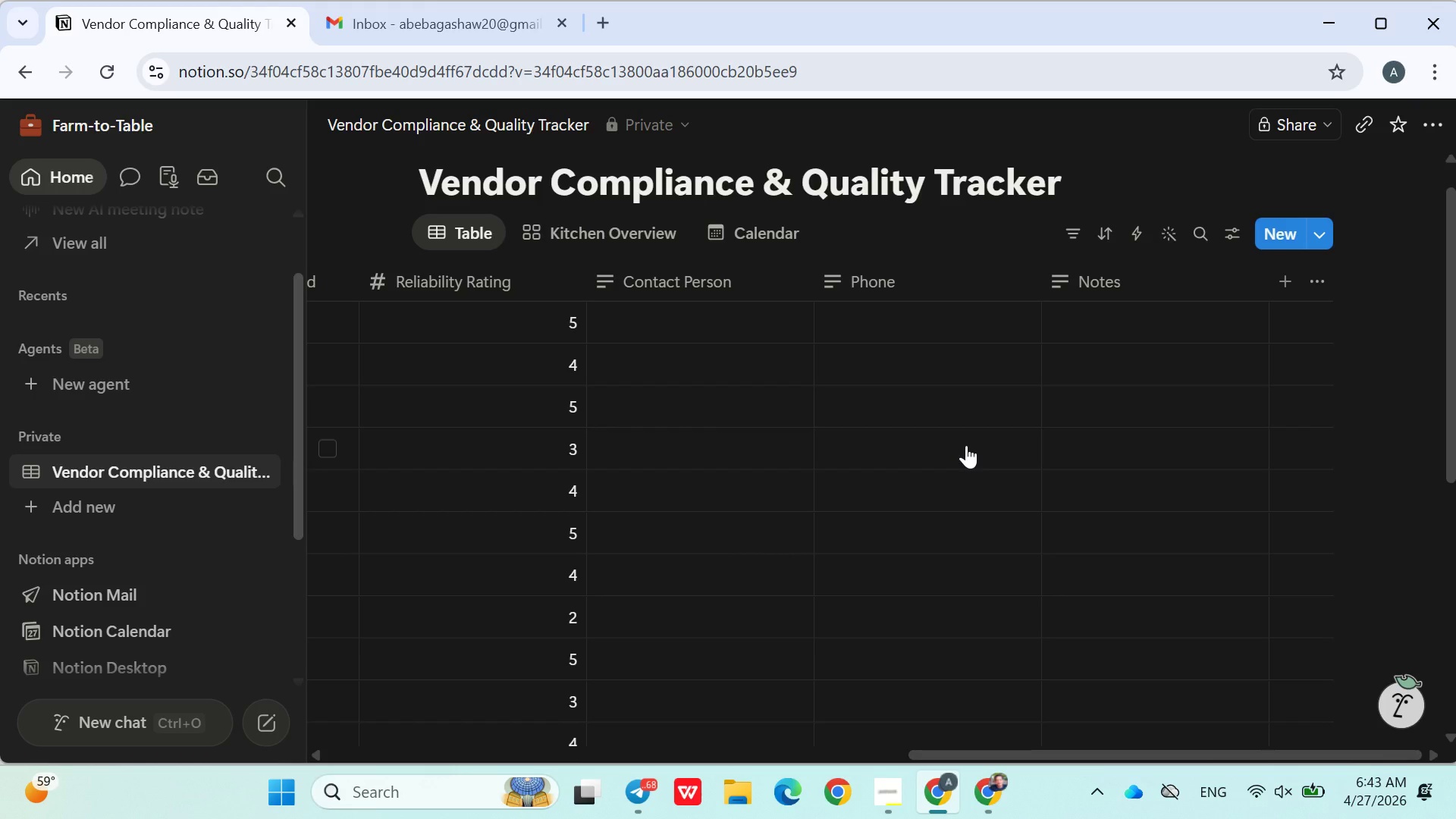 
wait(60.98)
 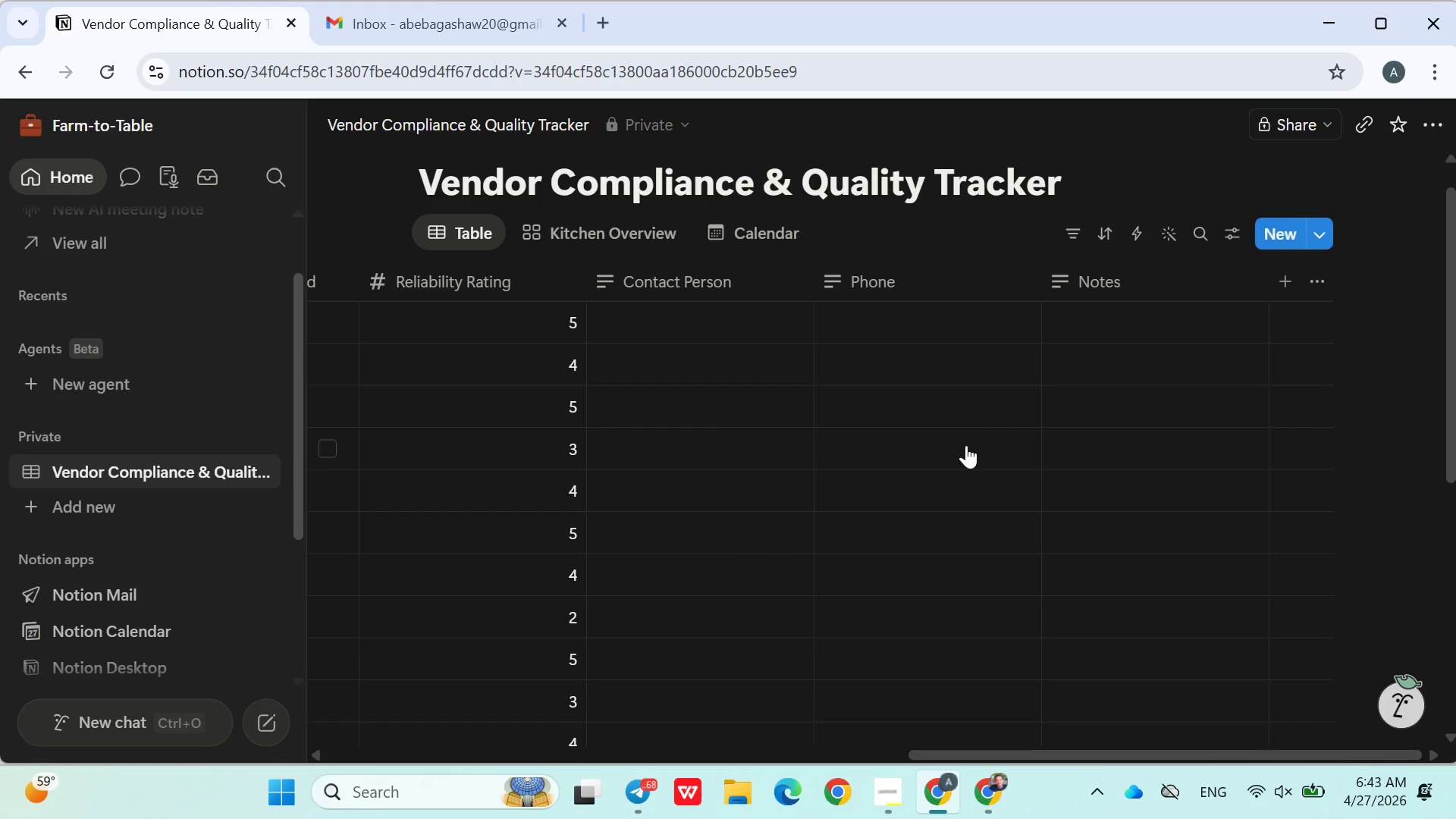 
scroll: coordinate [959, 452], scroll_direction: down, amount: 2.0
 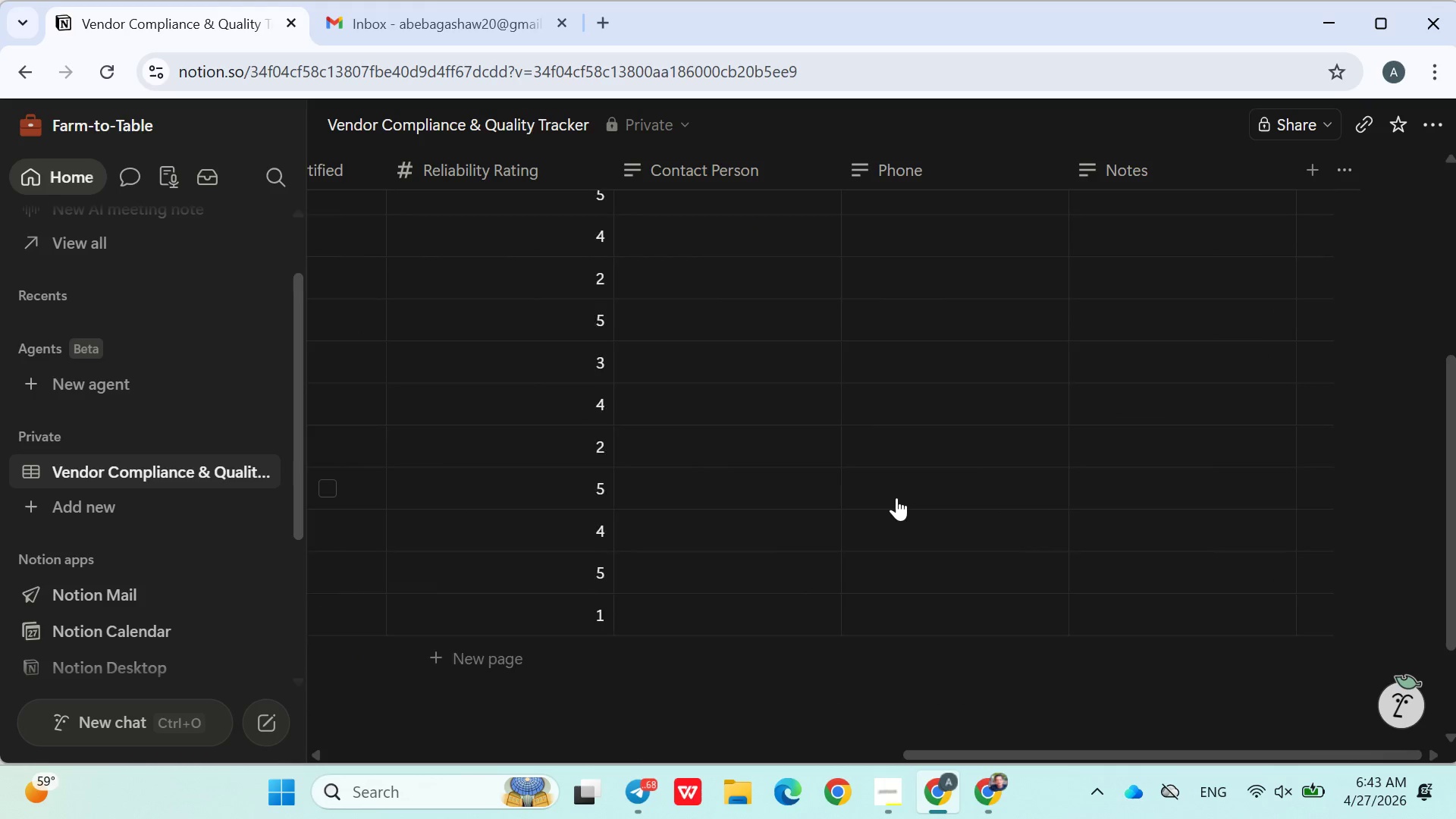 
scroll: coordinate [893, 497], scroll_direction: up, amount: 3.0
 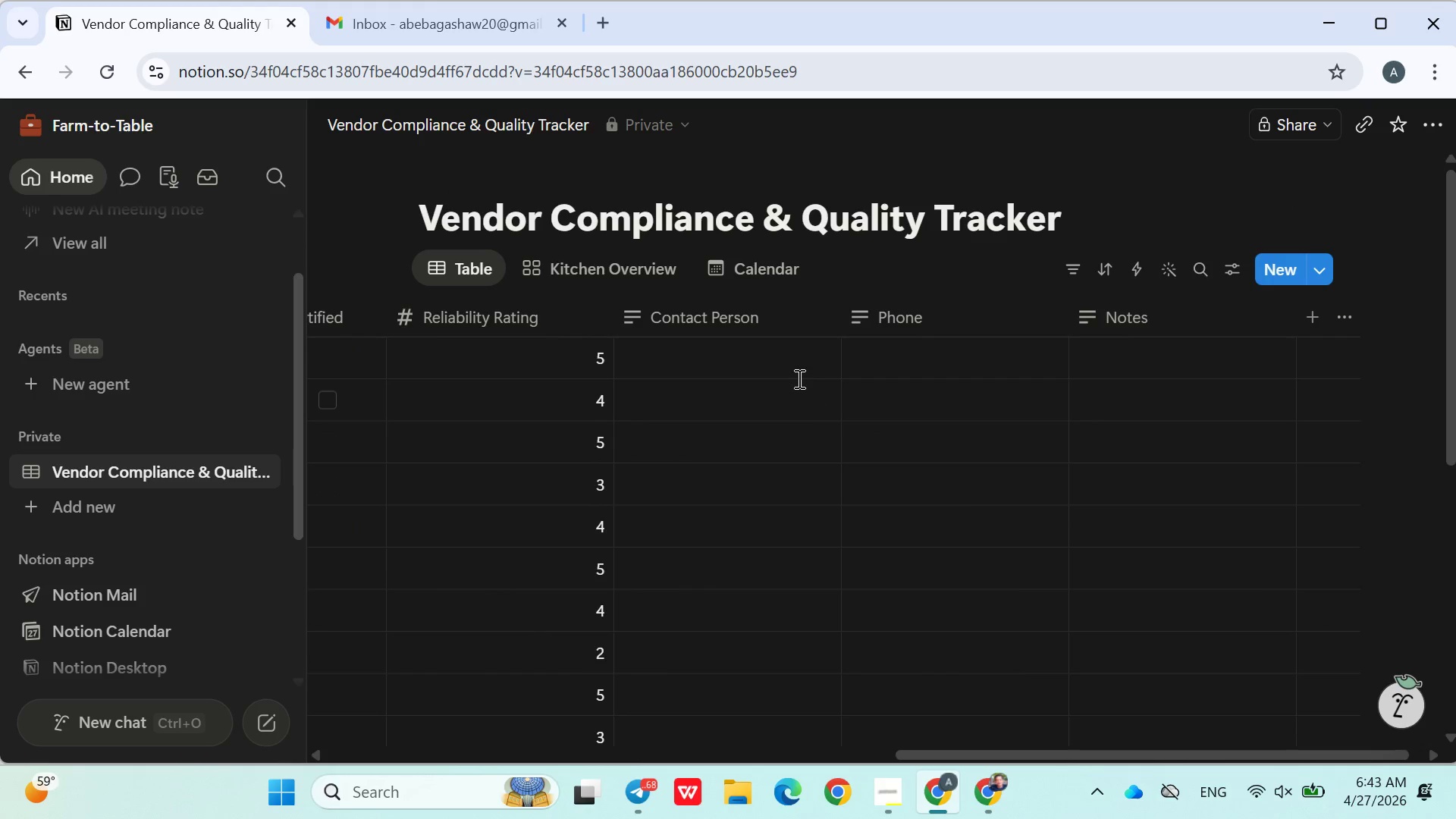 
left_click([761, 366])
 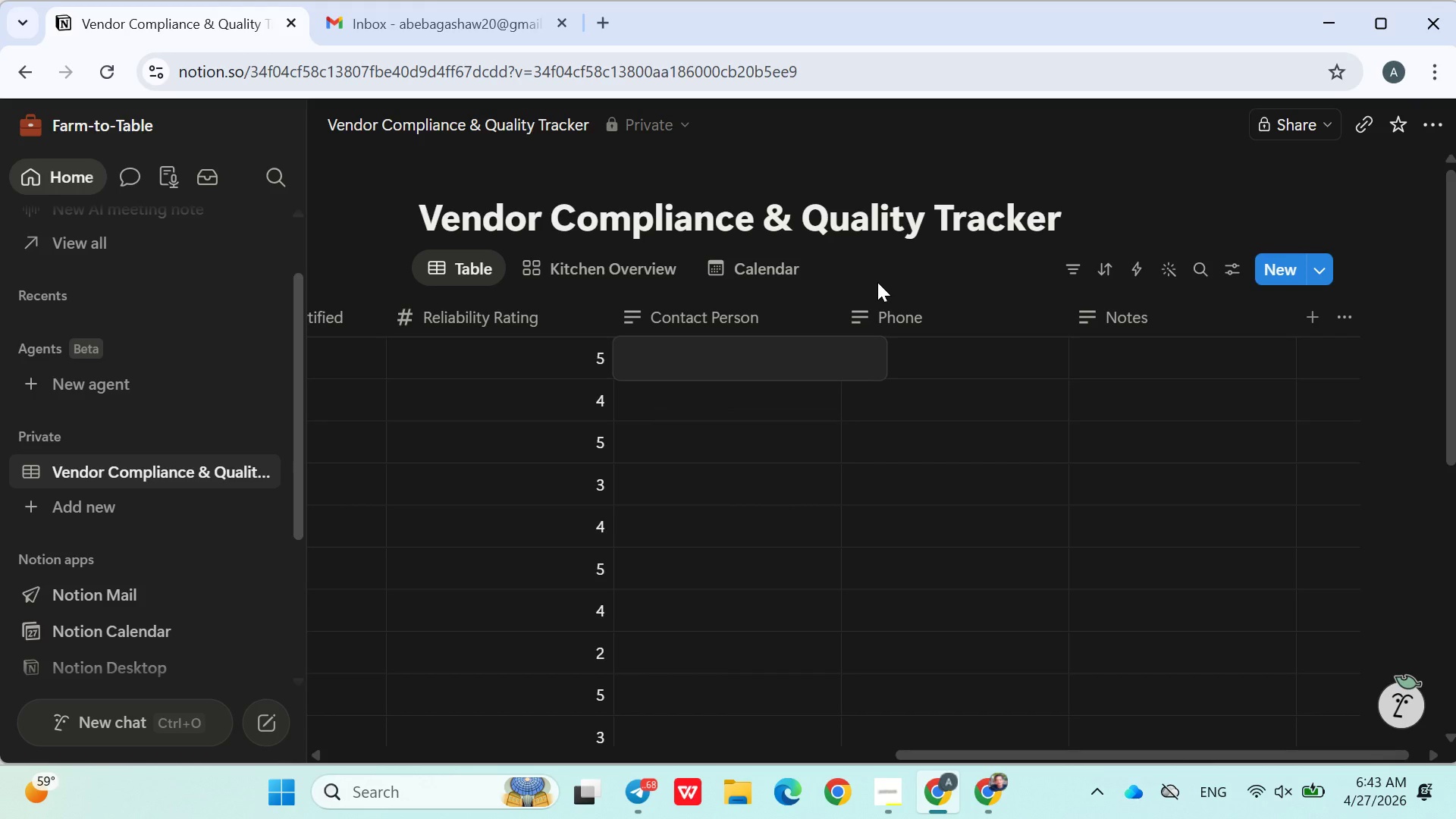 
wait(10.03)
 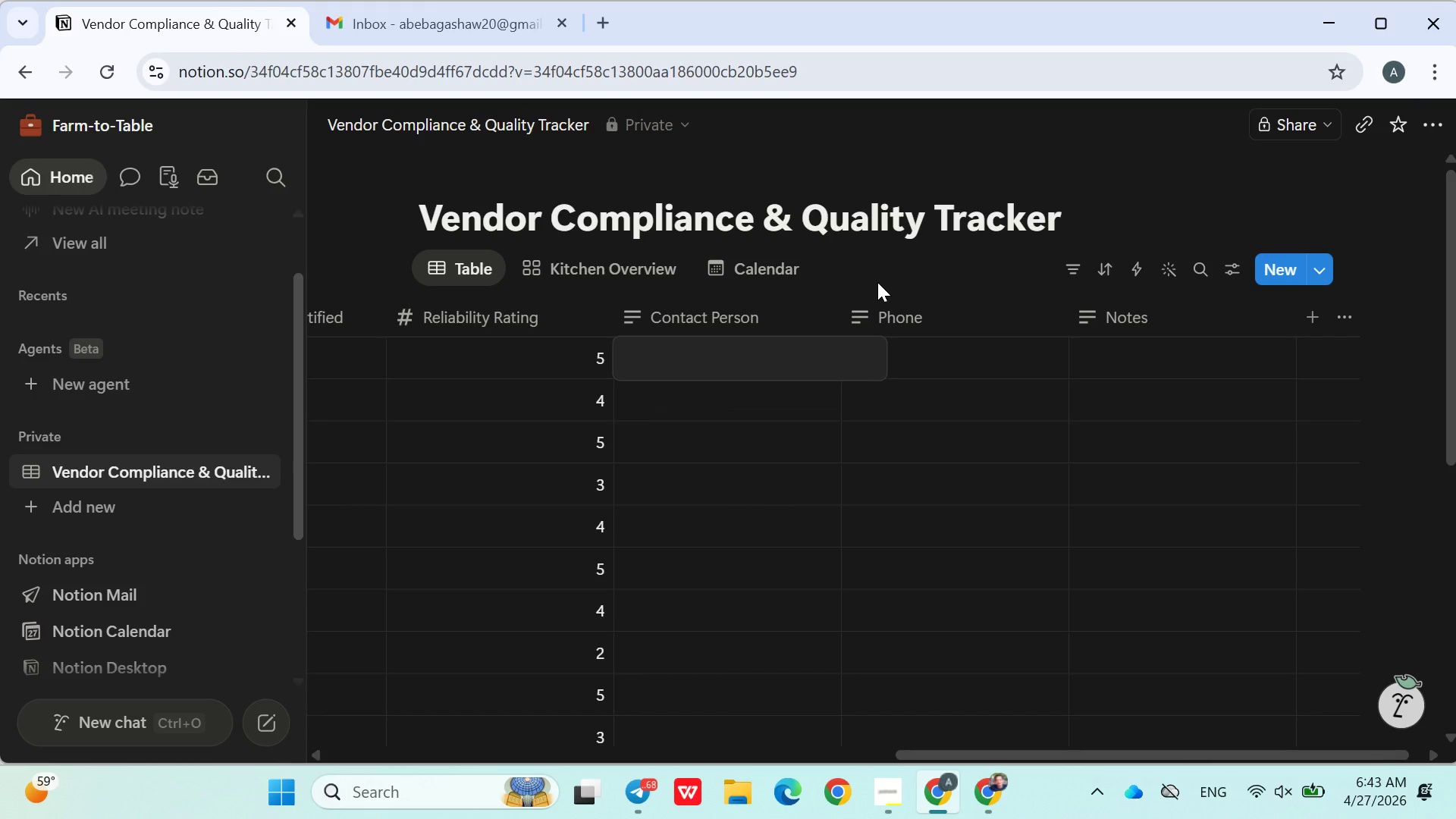 
left_click([899, 246])
 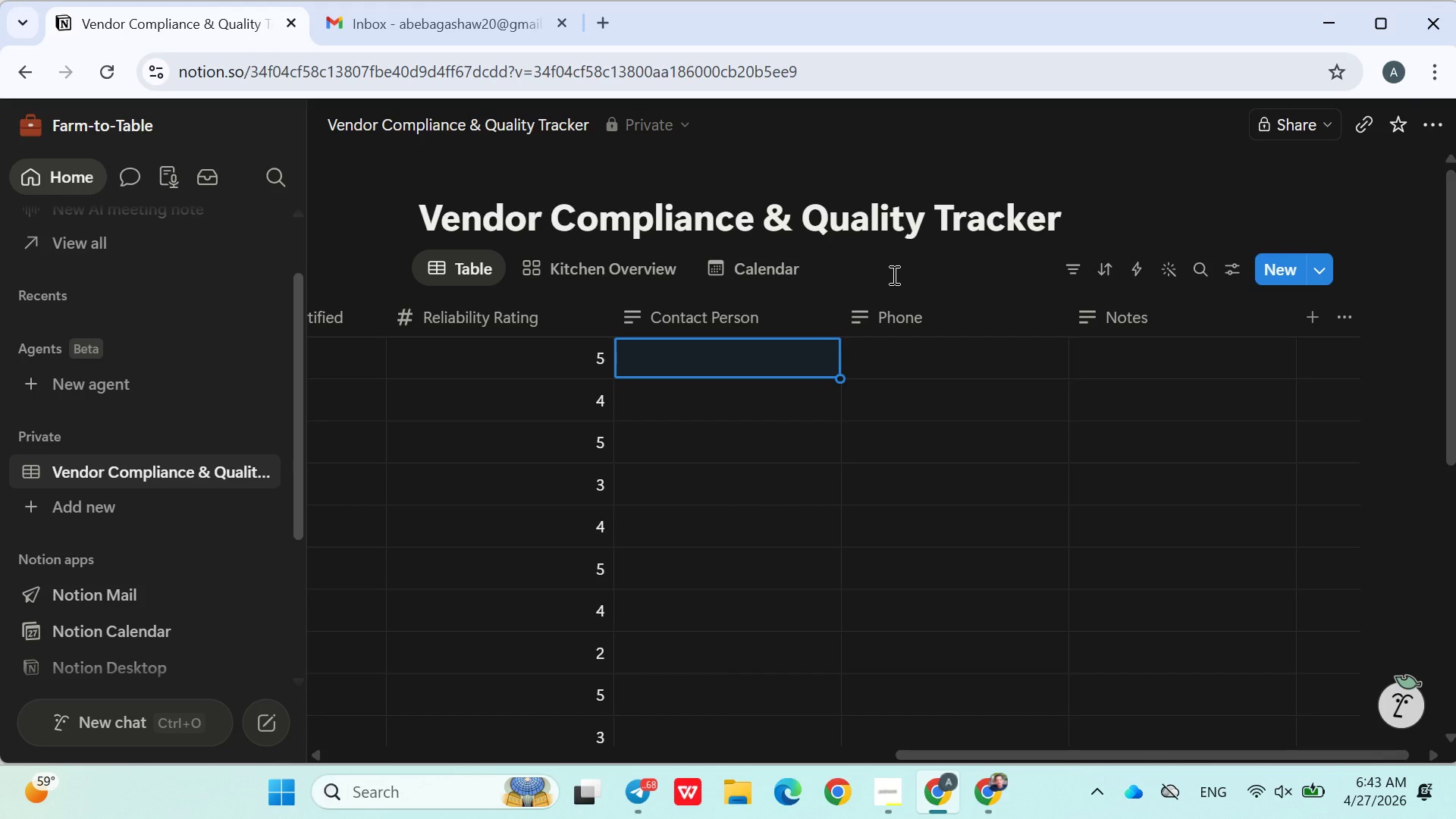 
wait(18.09)
 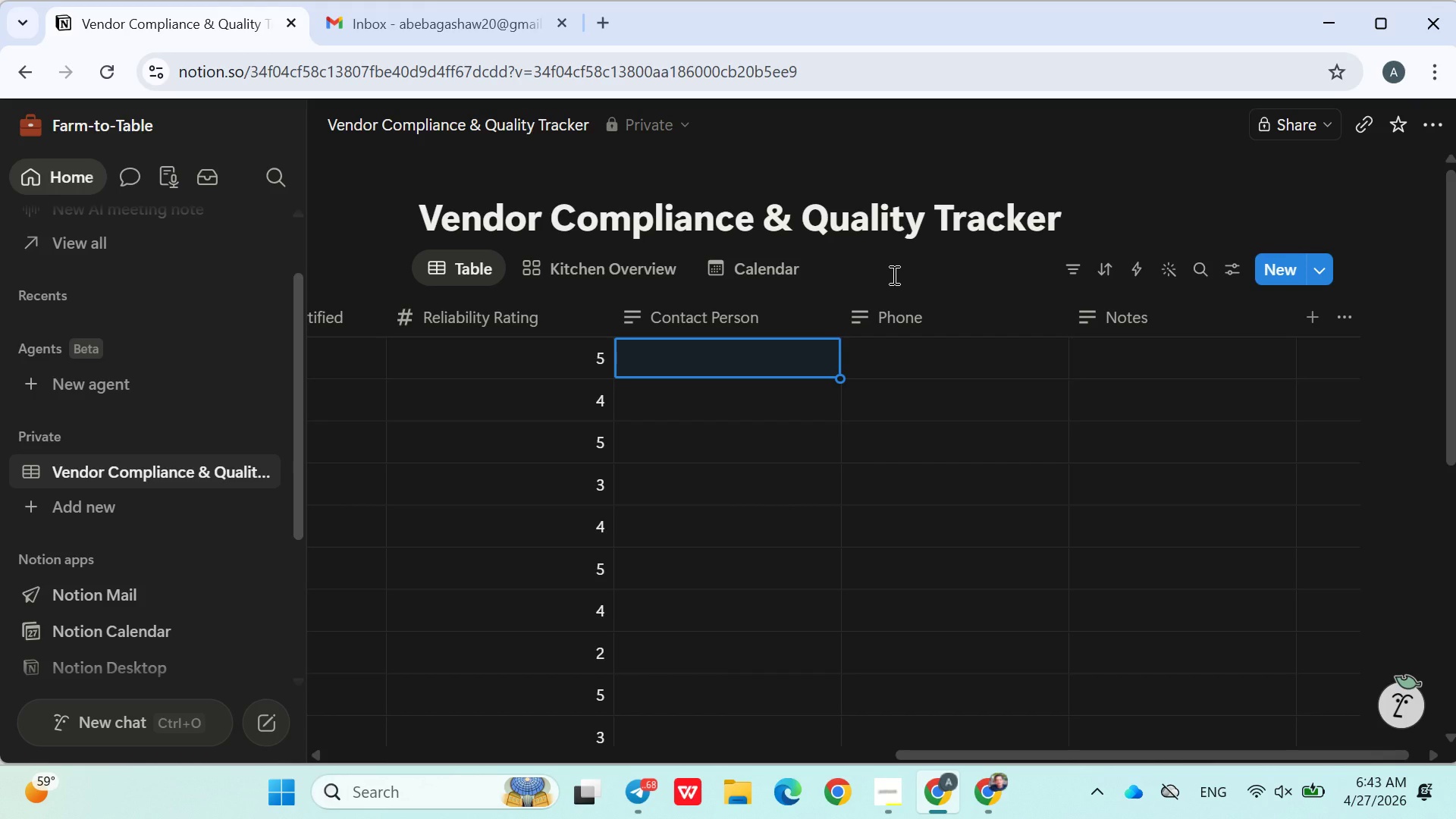 
left_click([1301, 315])
 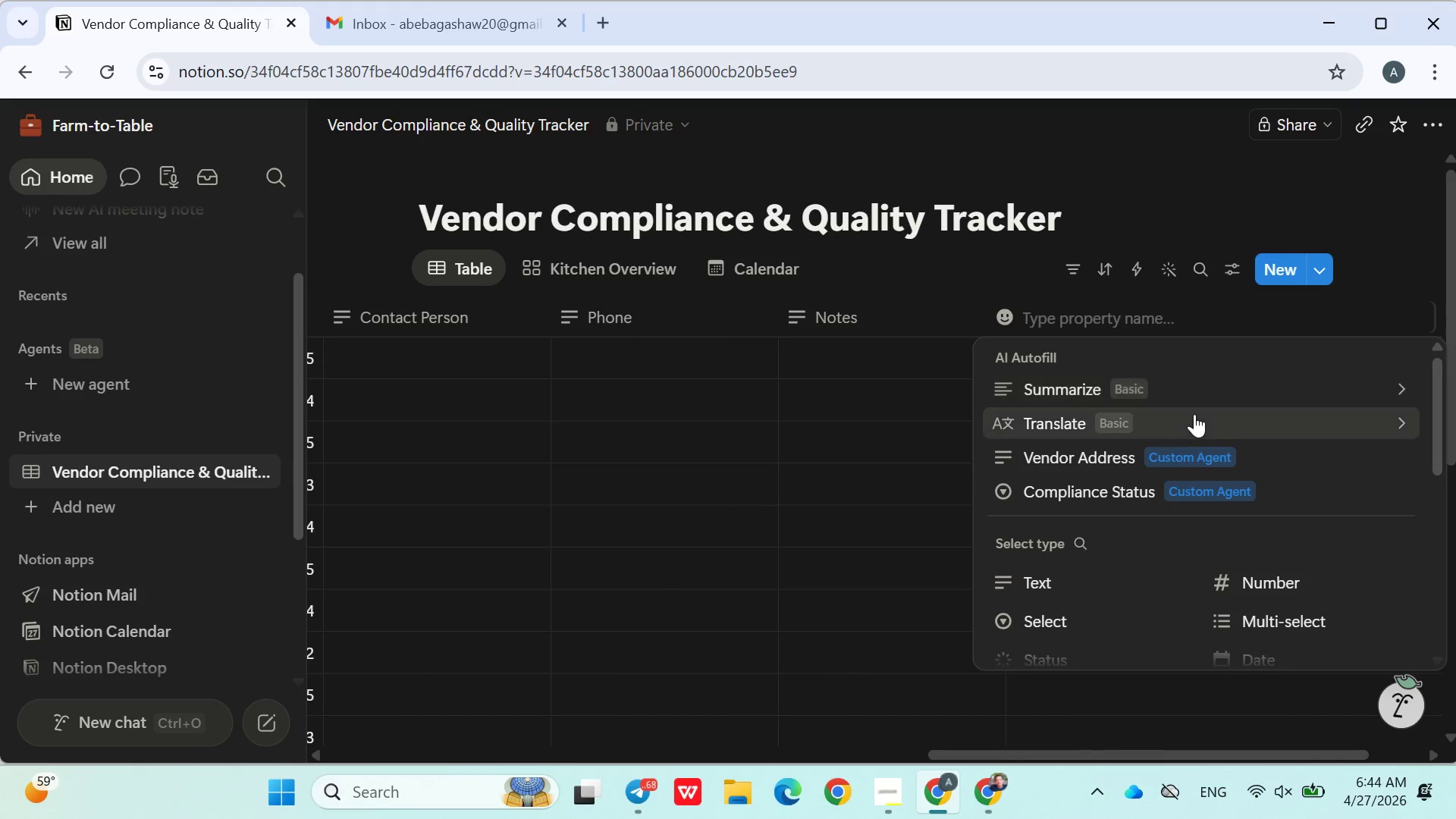 
mouse_move([1158, 523])
 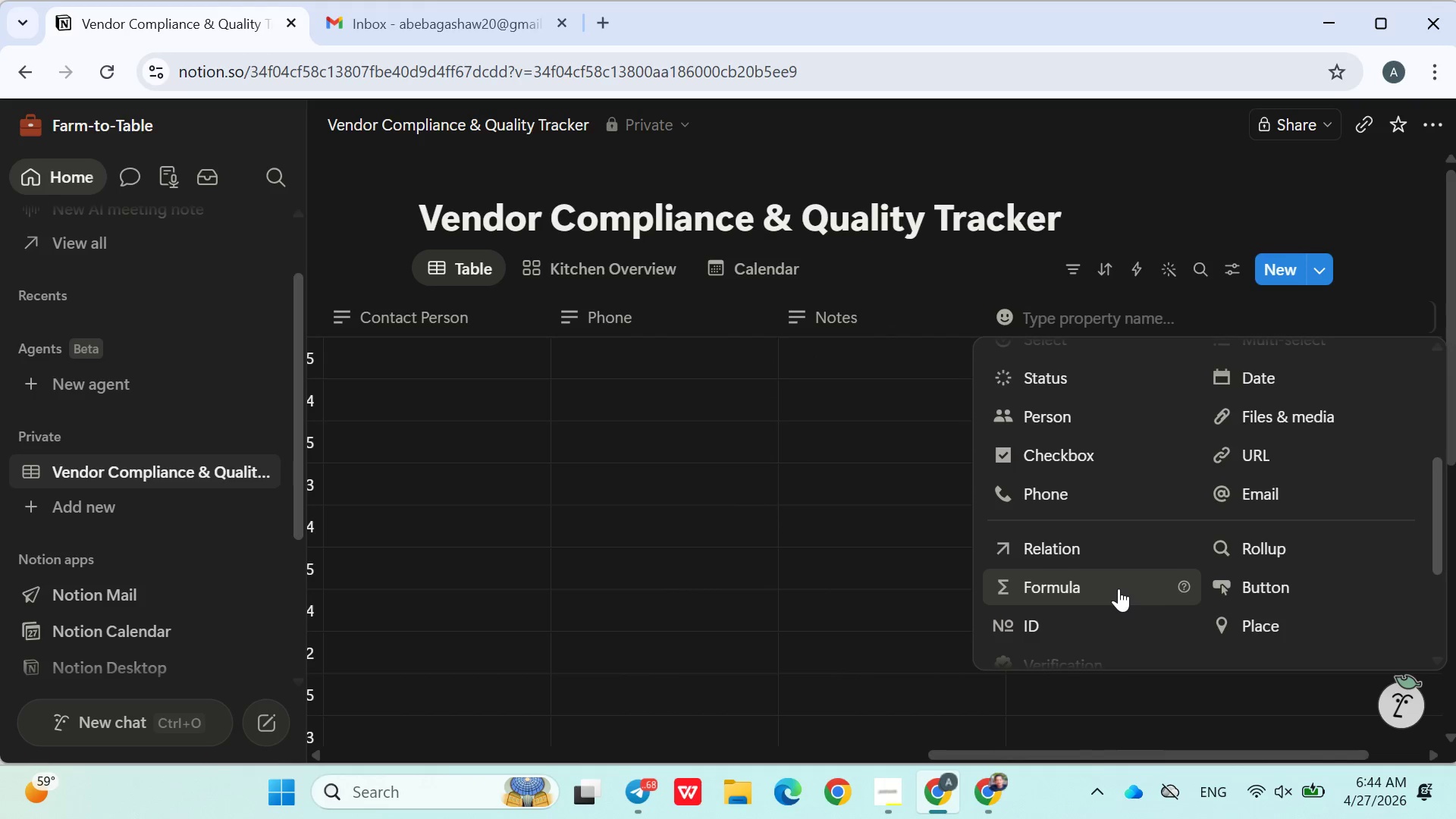 
left_click([1119, 588])
 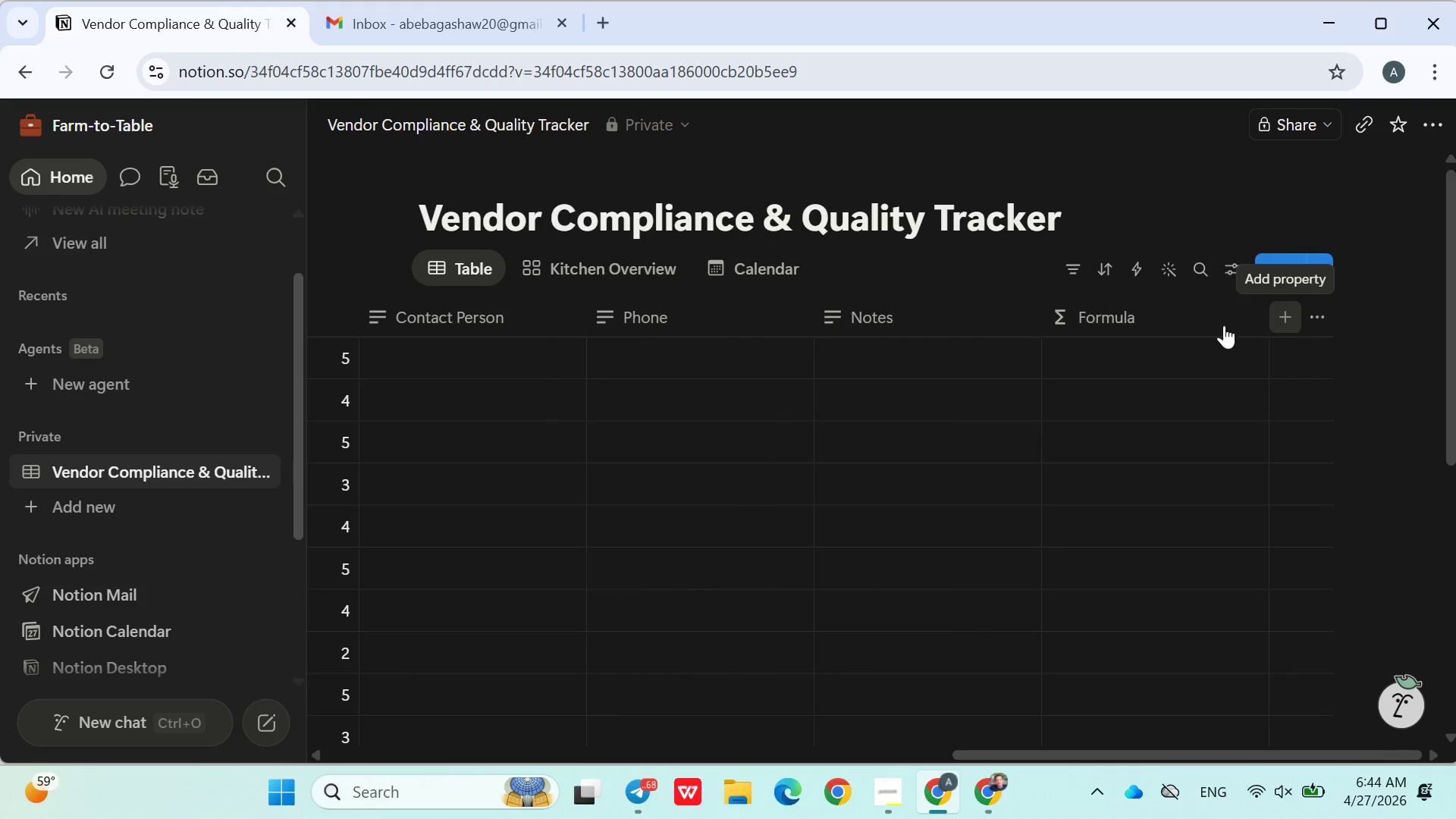 
left_click([1154, 317])
 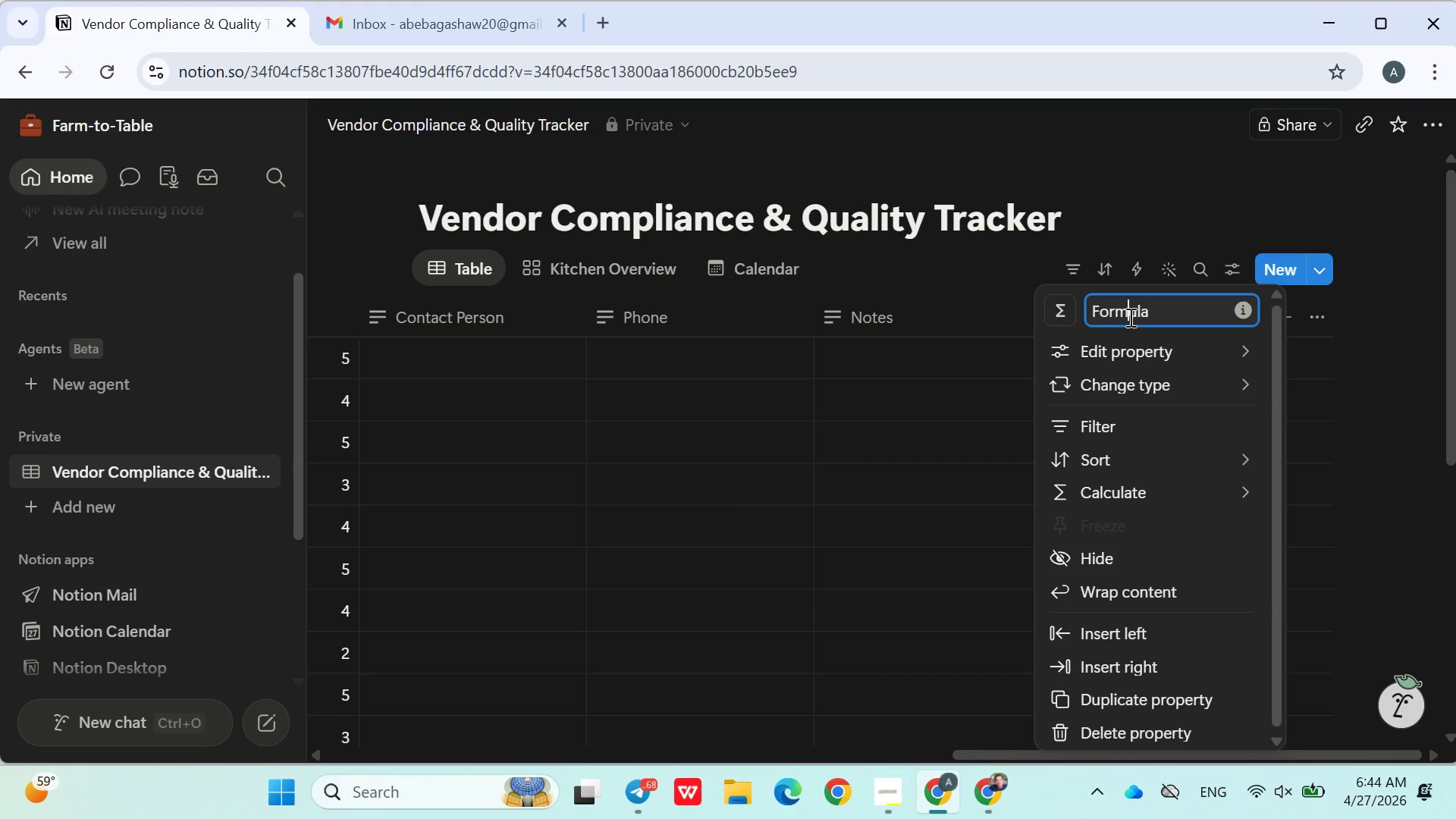 
double_click([1129, 317])
 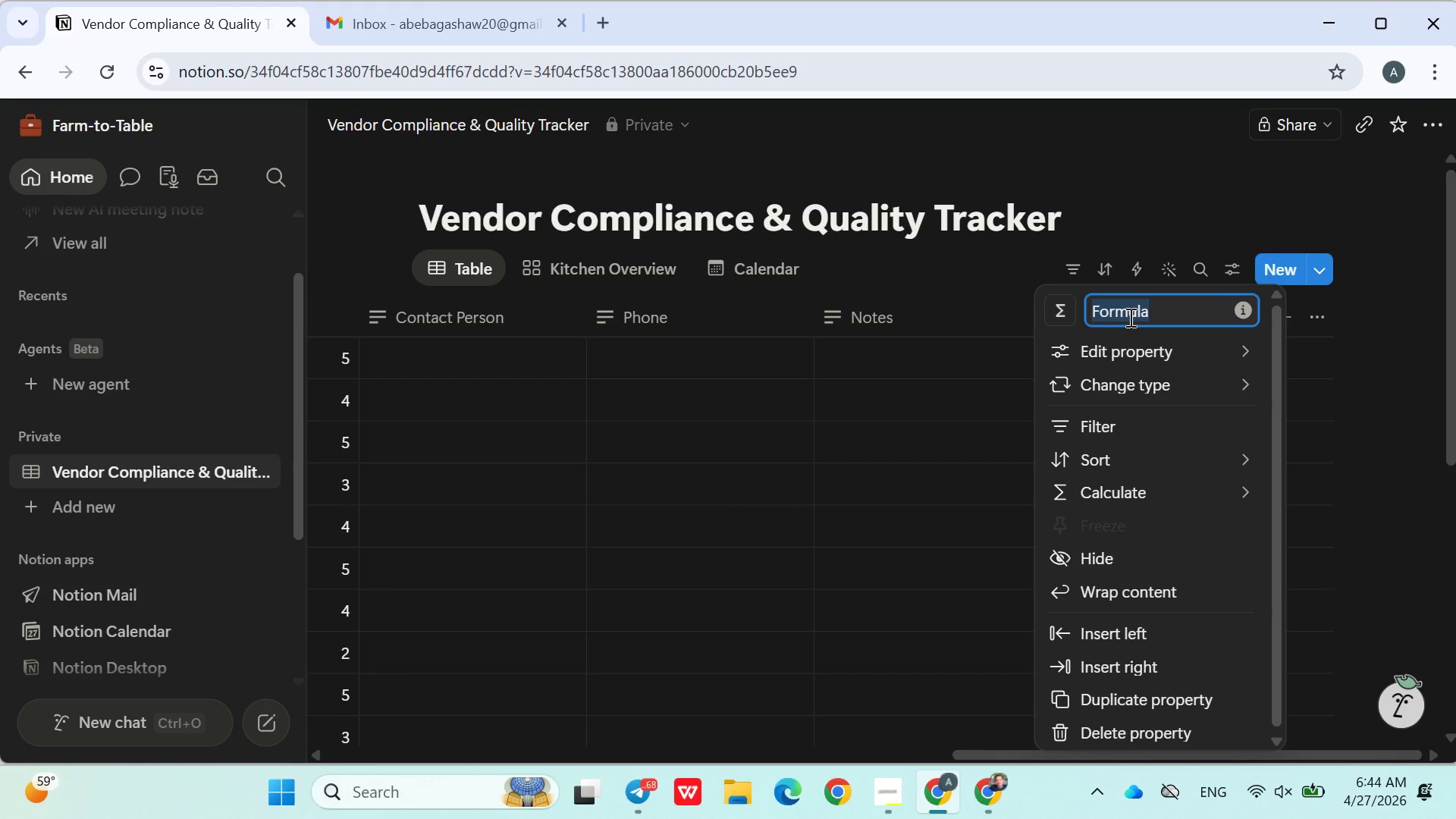 
triple_click([1129, 317])
 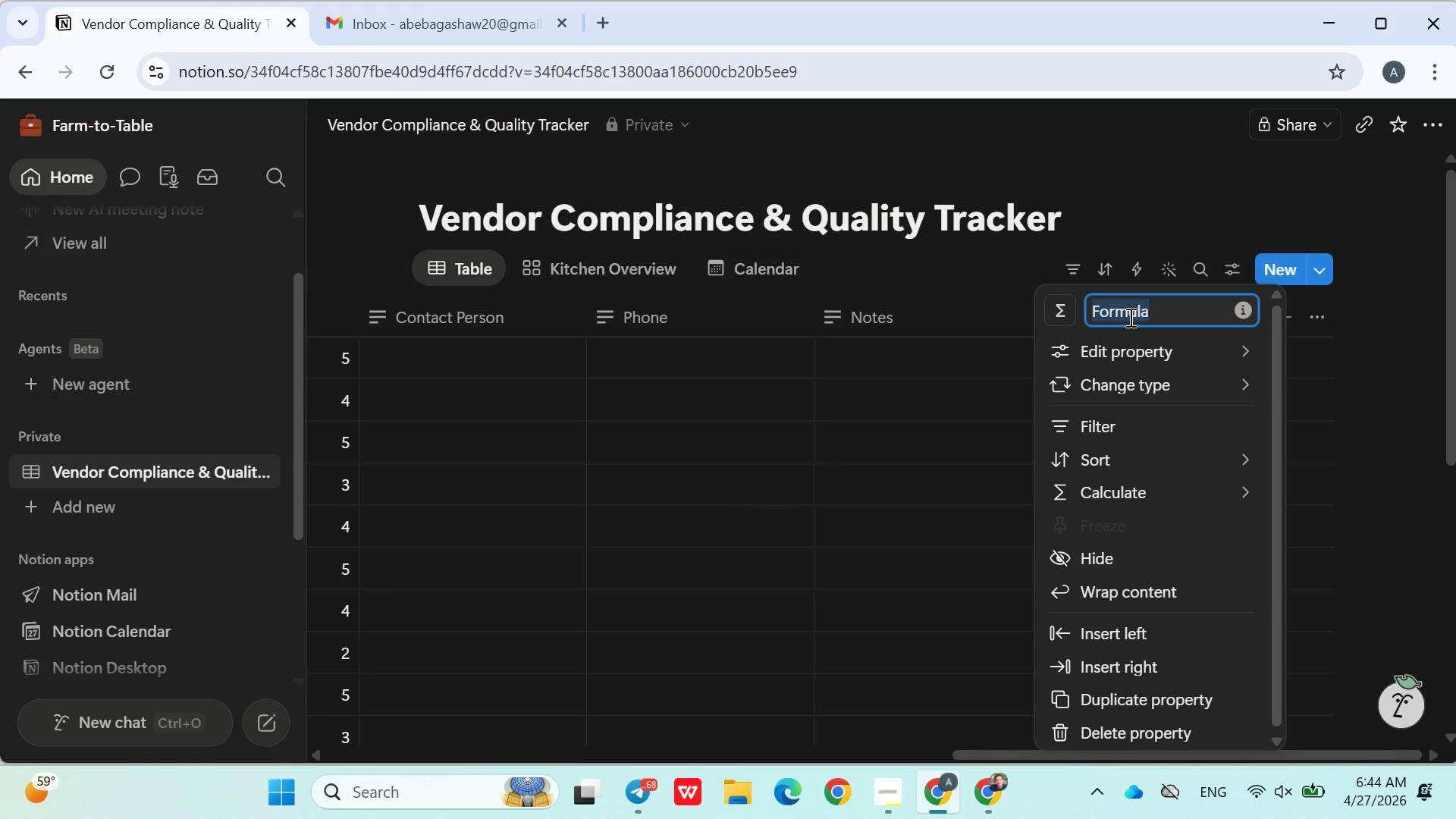 
type(Com)
 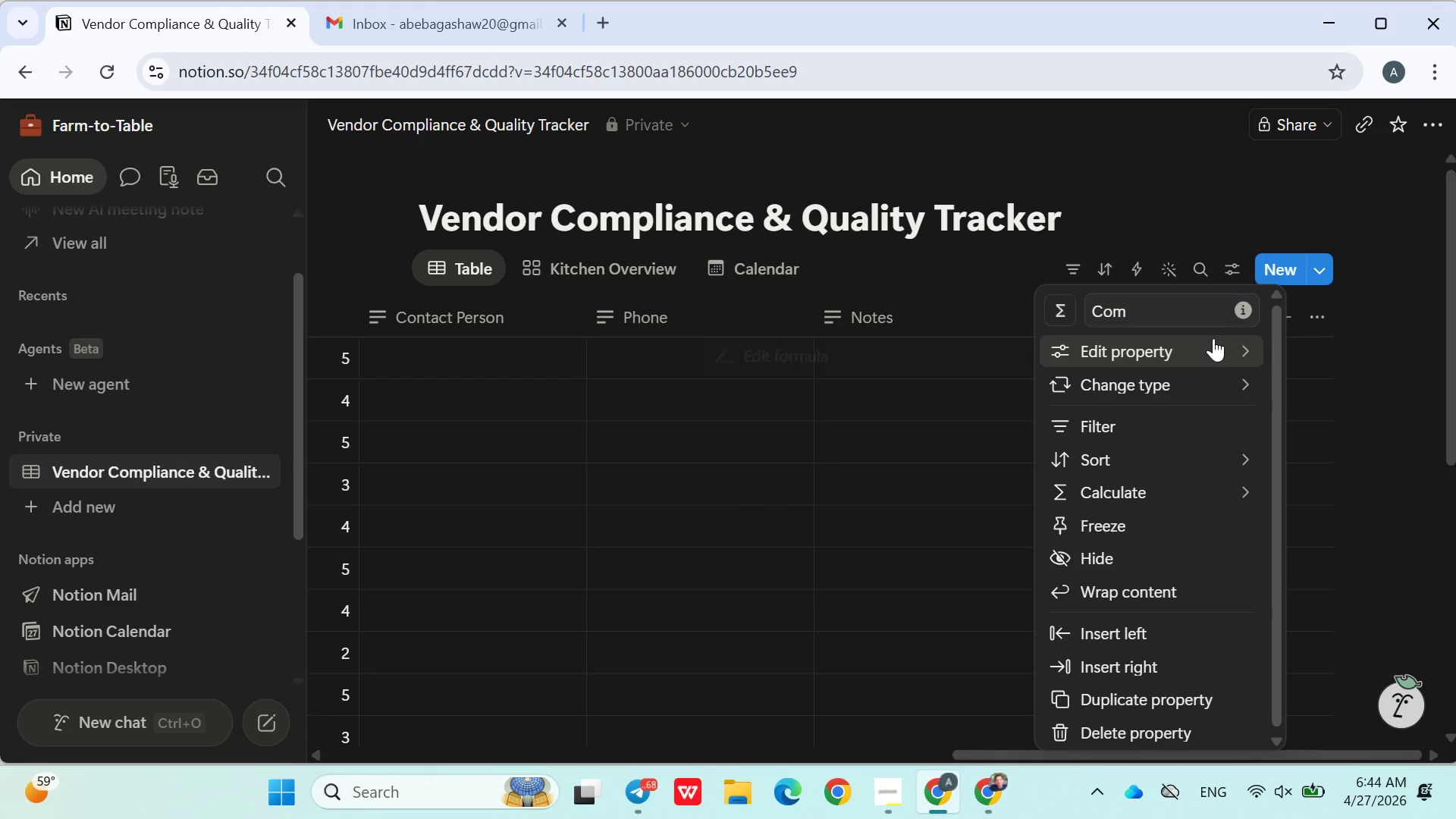 
type(pliance Flag)
 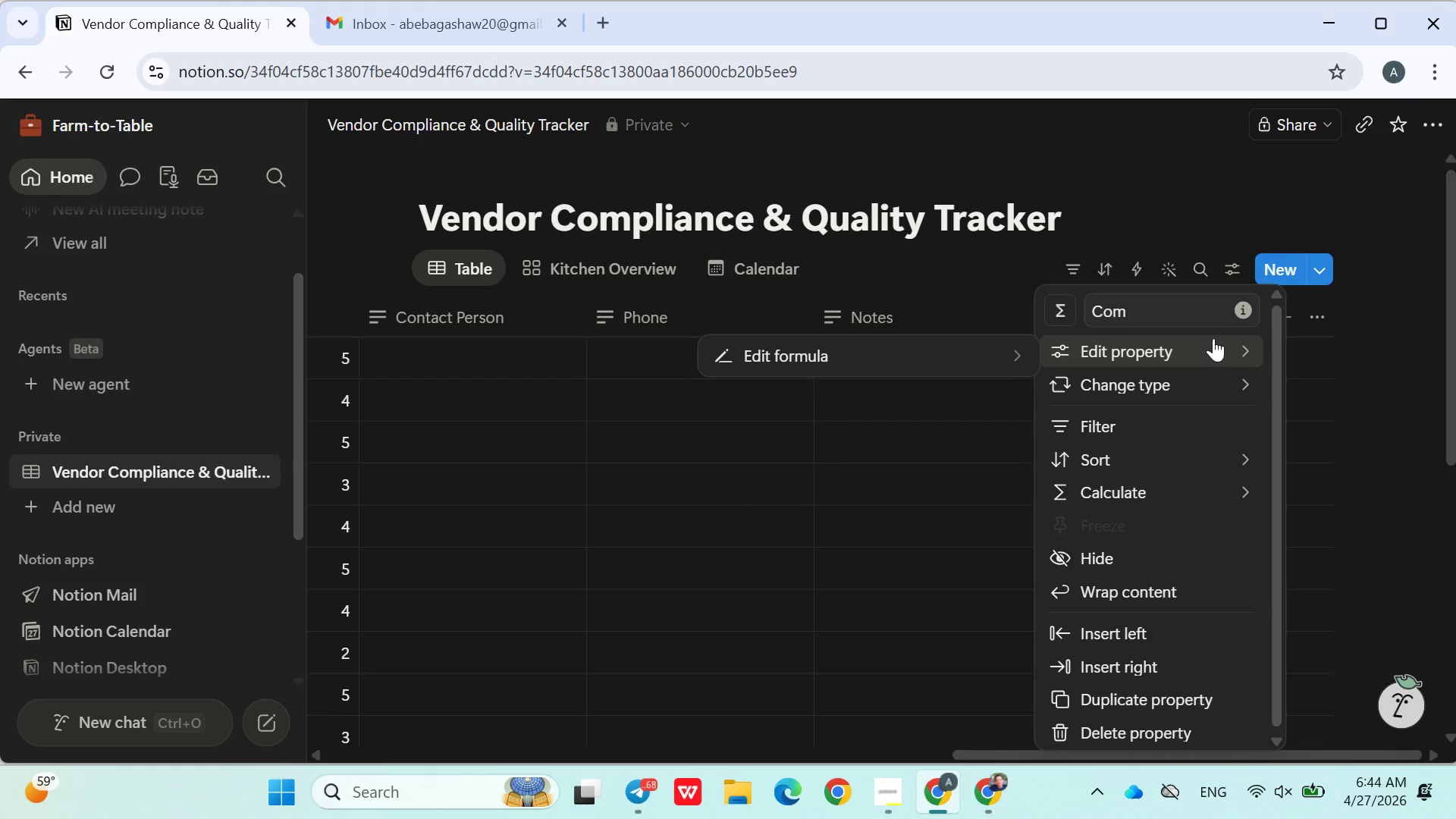 
left_click([1173, 317])
 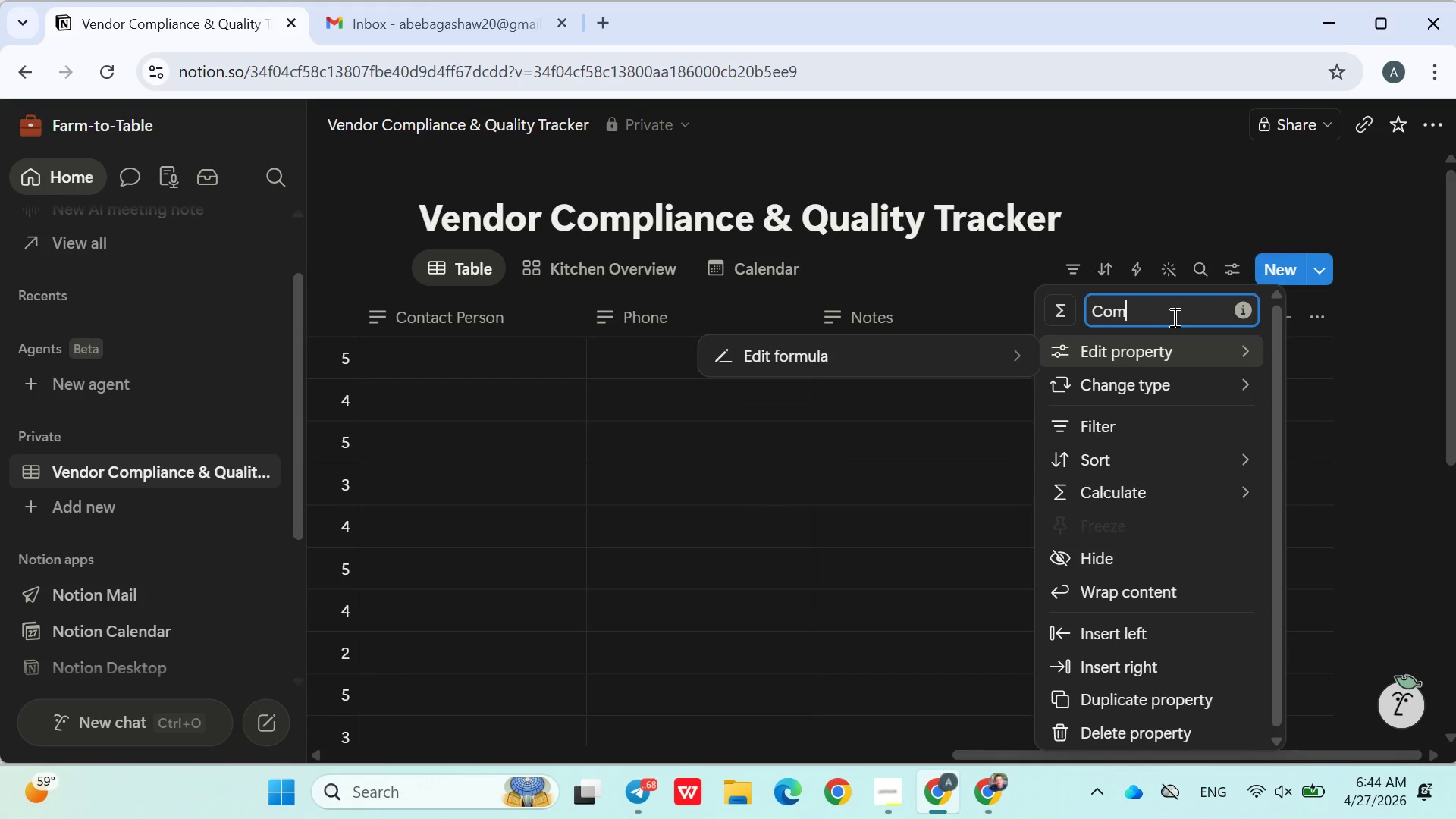 
type(pliance Flag)
 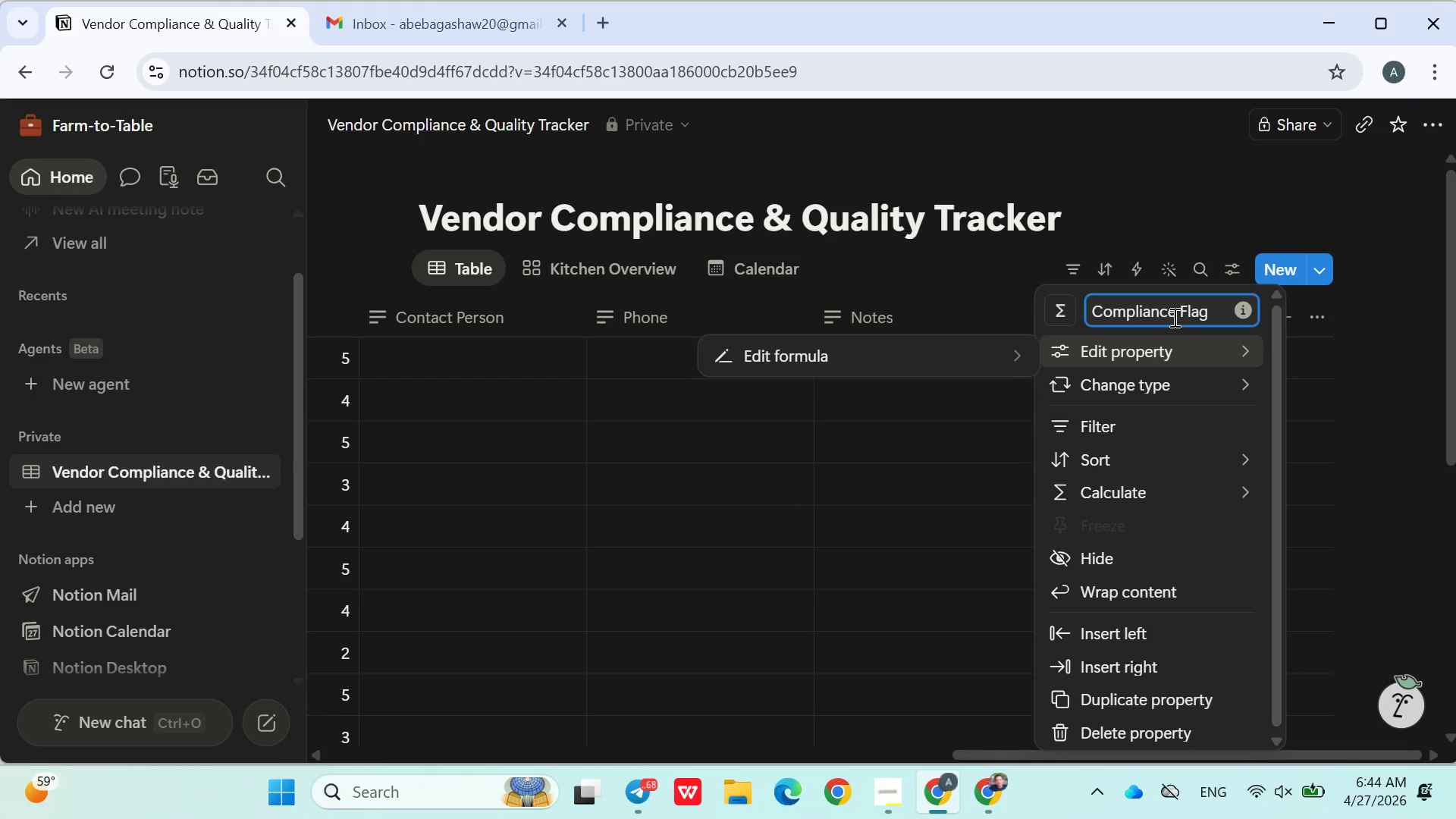 
key(Enter)
 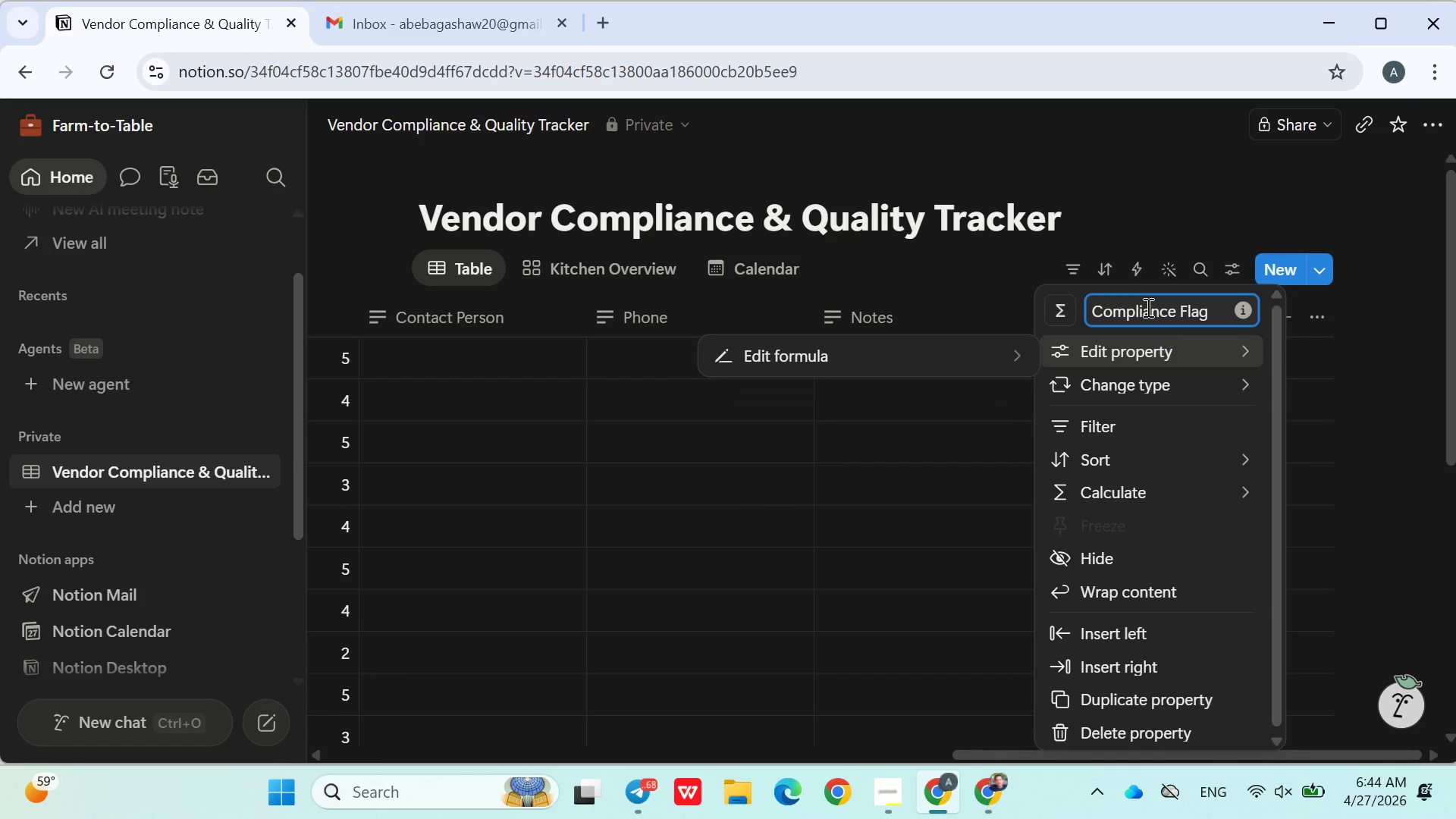 
left_click([1121, 201])
 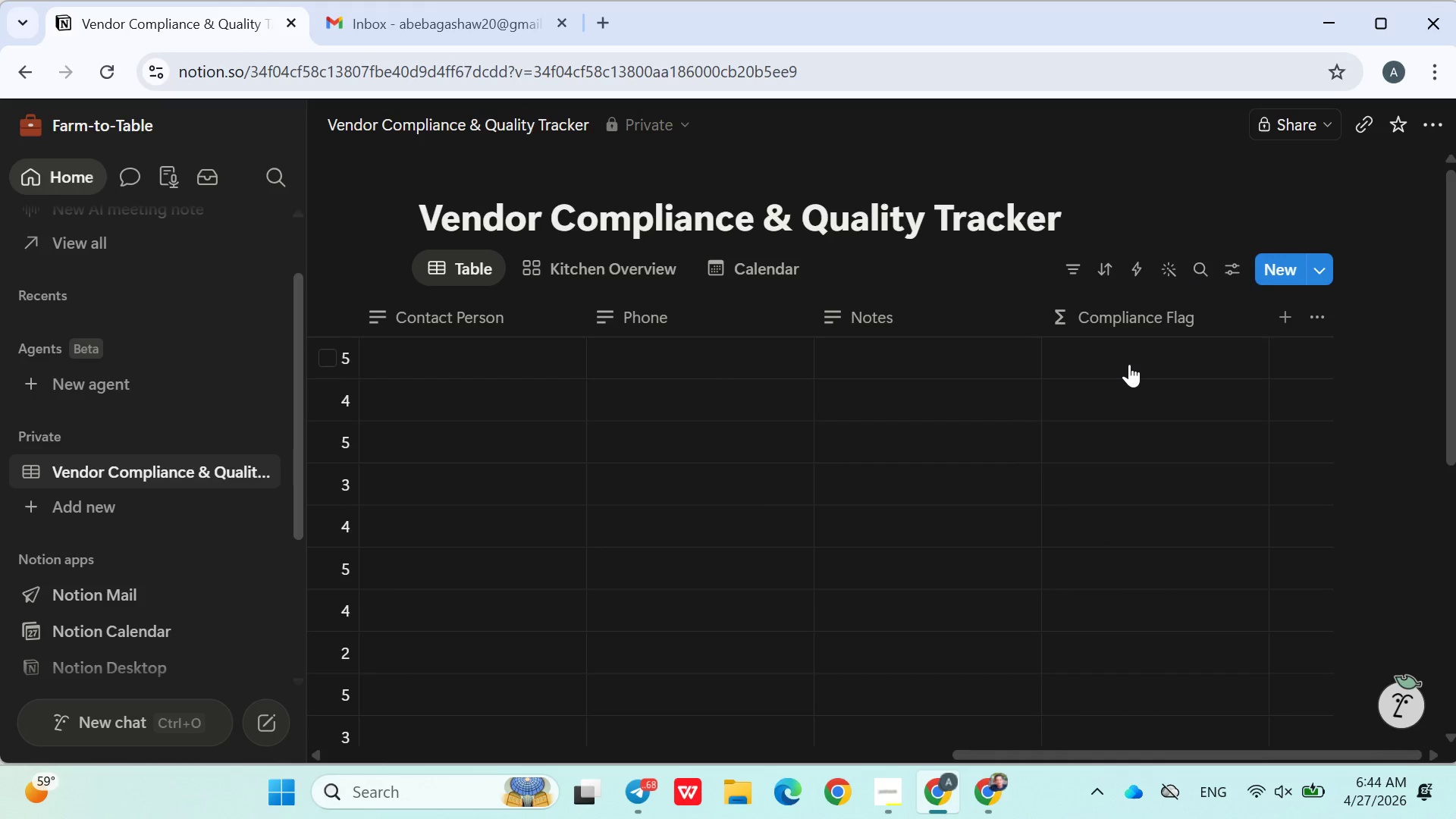 
left_click([1125, 364])
 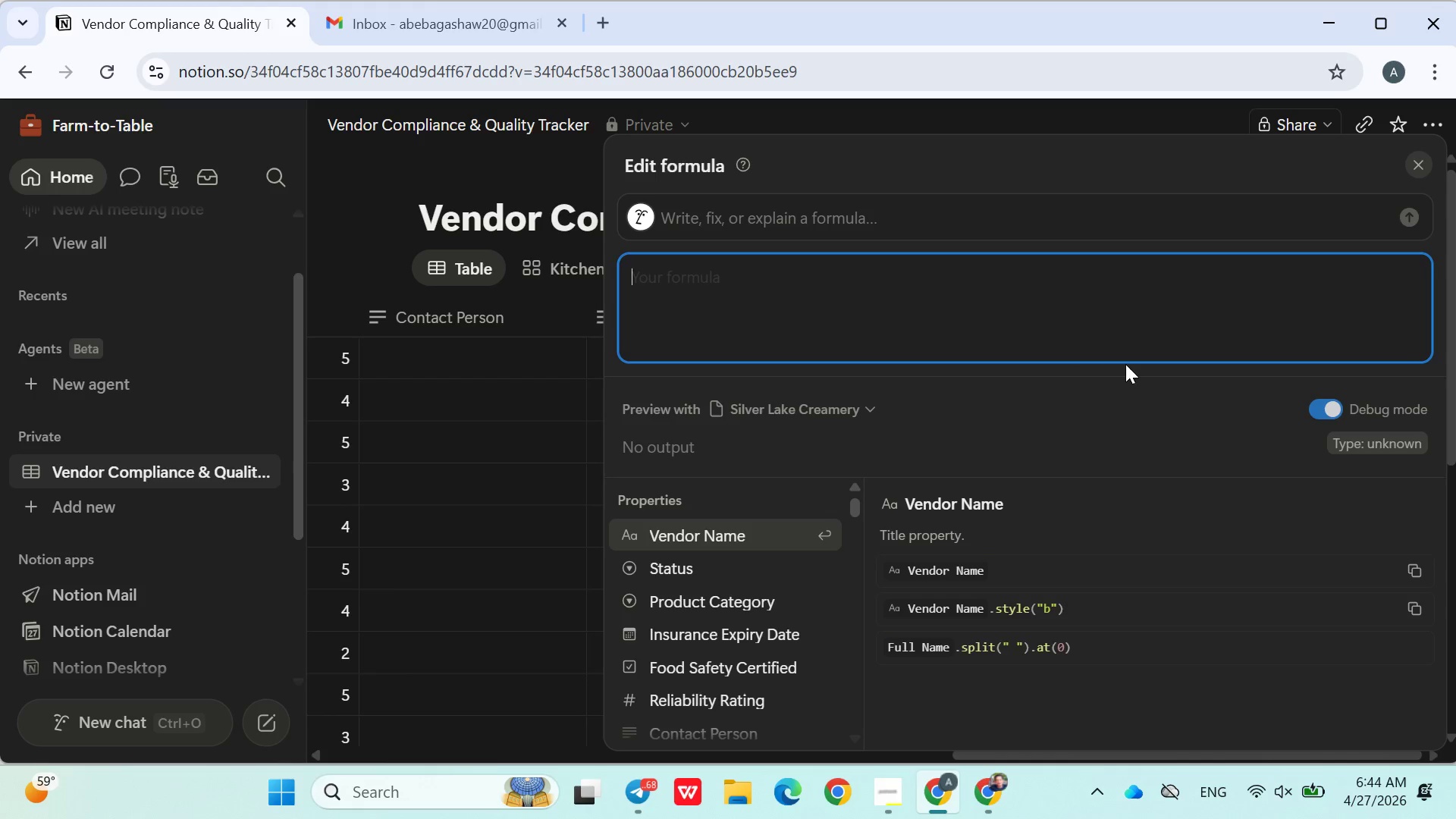 
wait(19.42)
 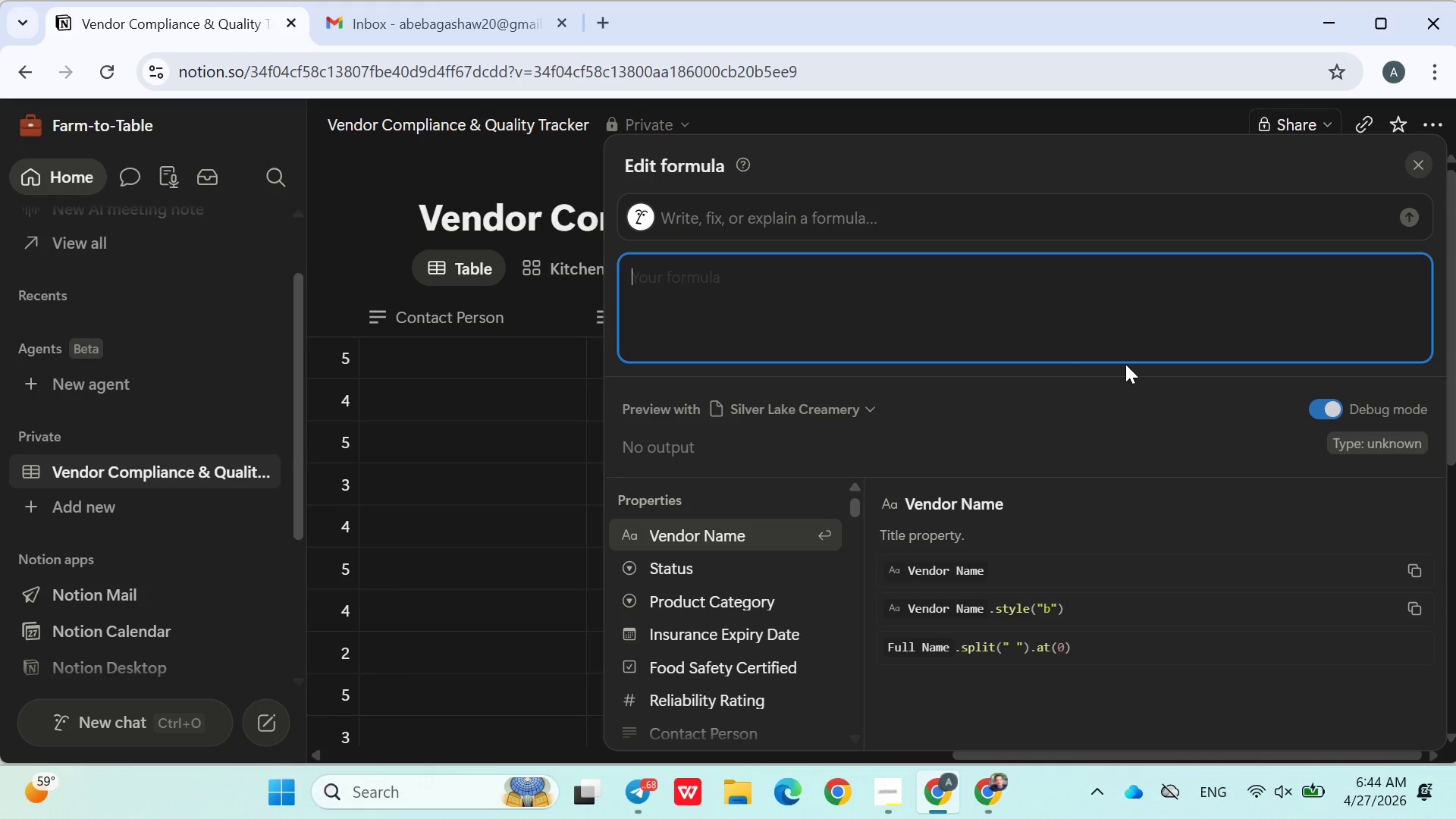 
left_click([644, 777])
 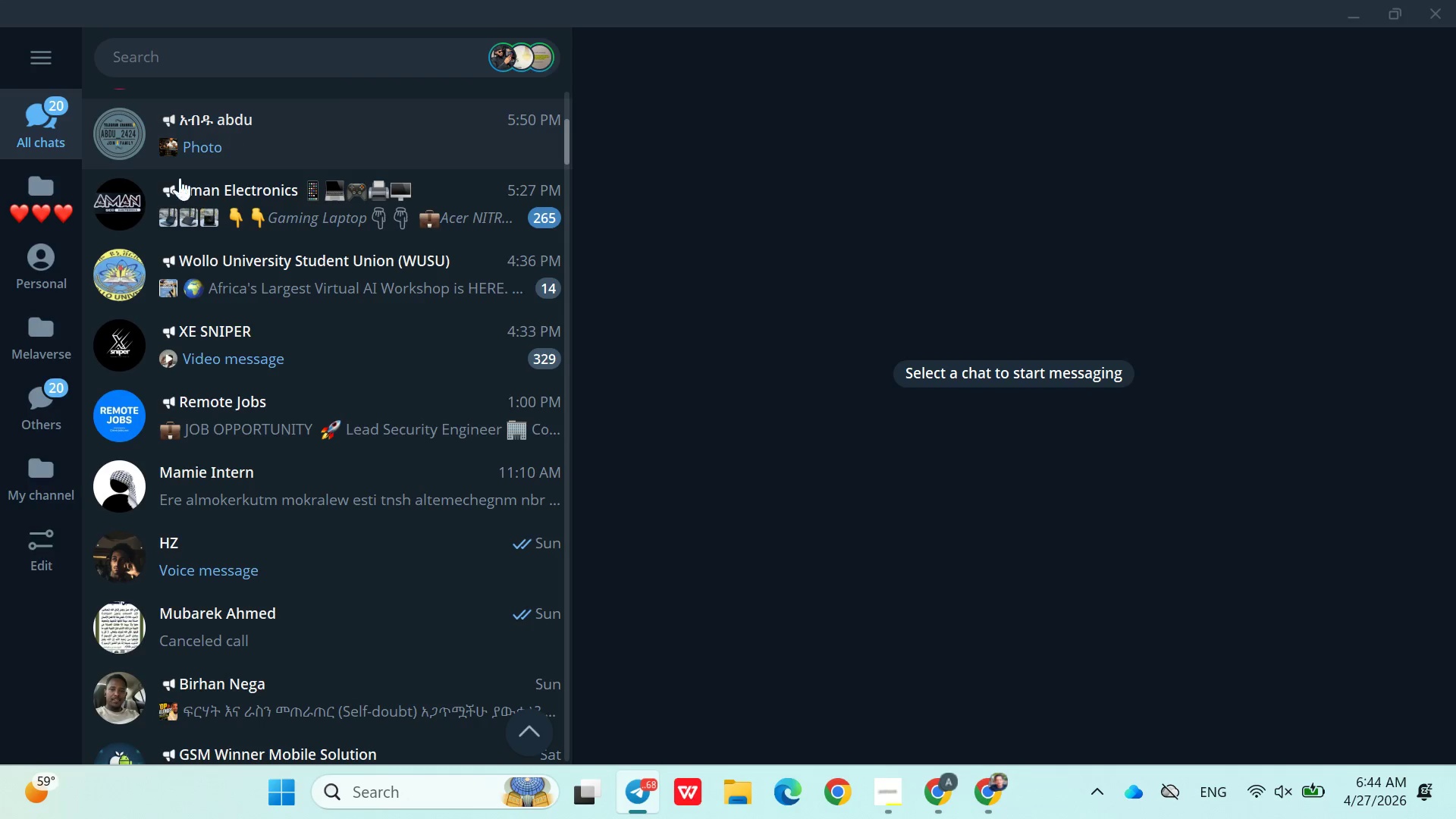 
scroll: coordinate [221, 243], scroll_direction: up, amount: 3.0
 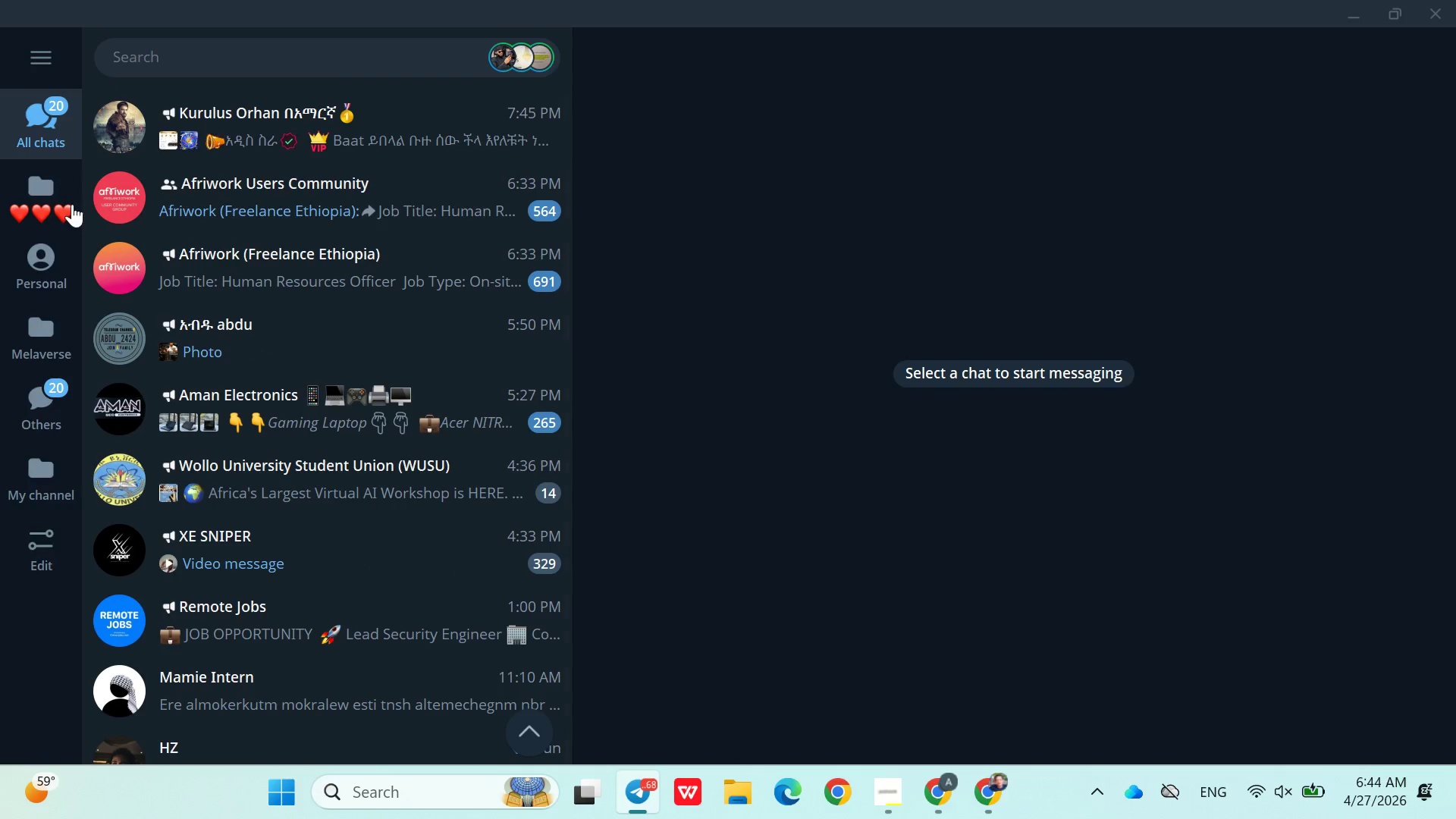 
left_click([71, 205])
 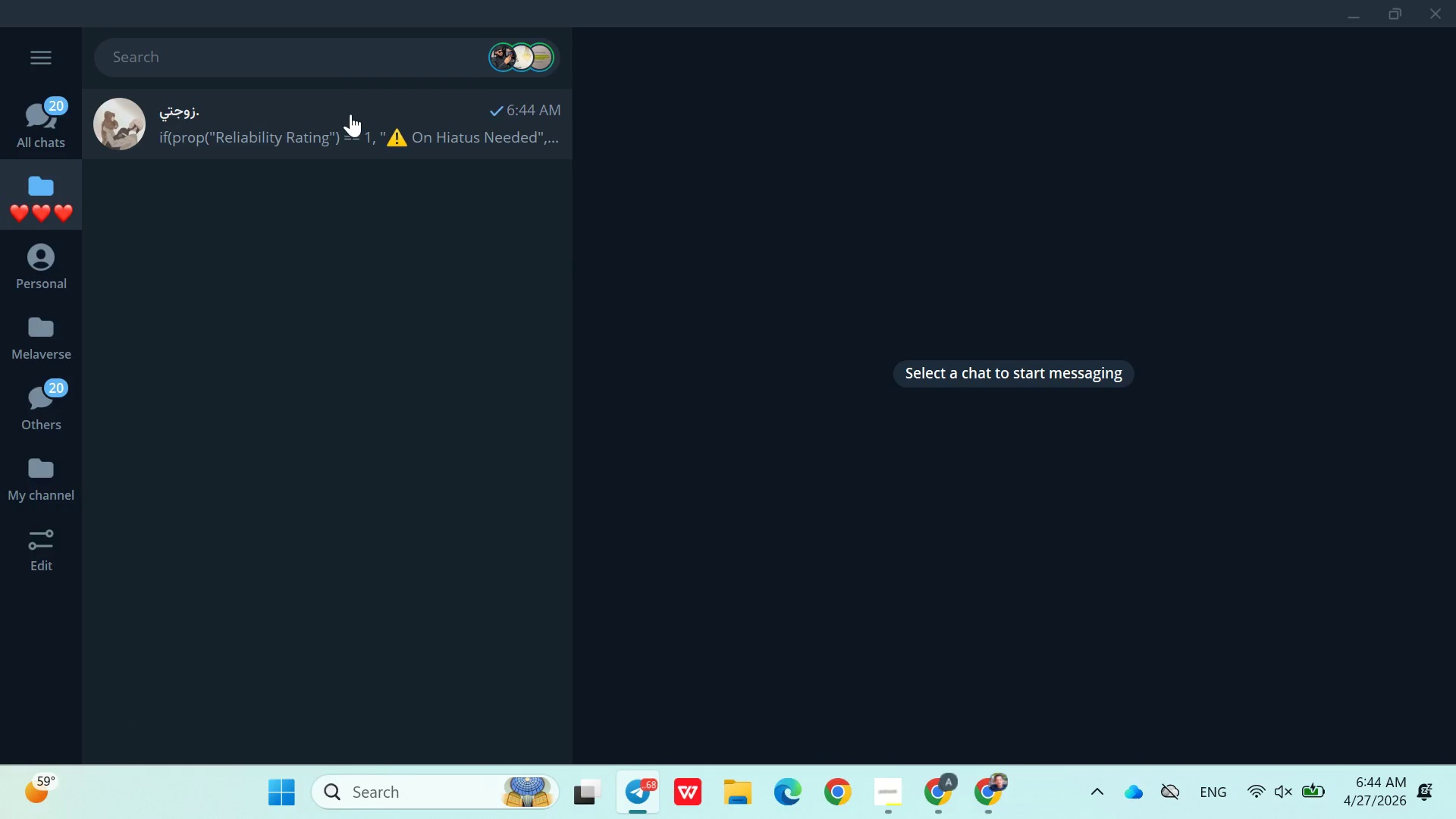 
left_click([350, 114])
 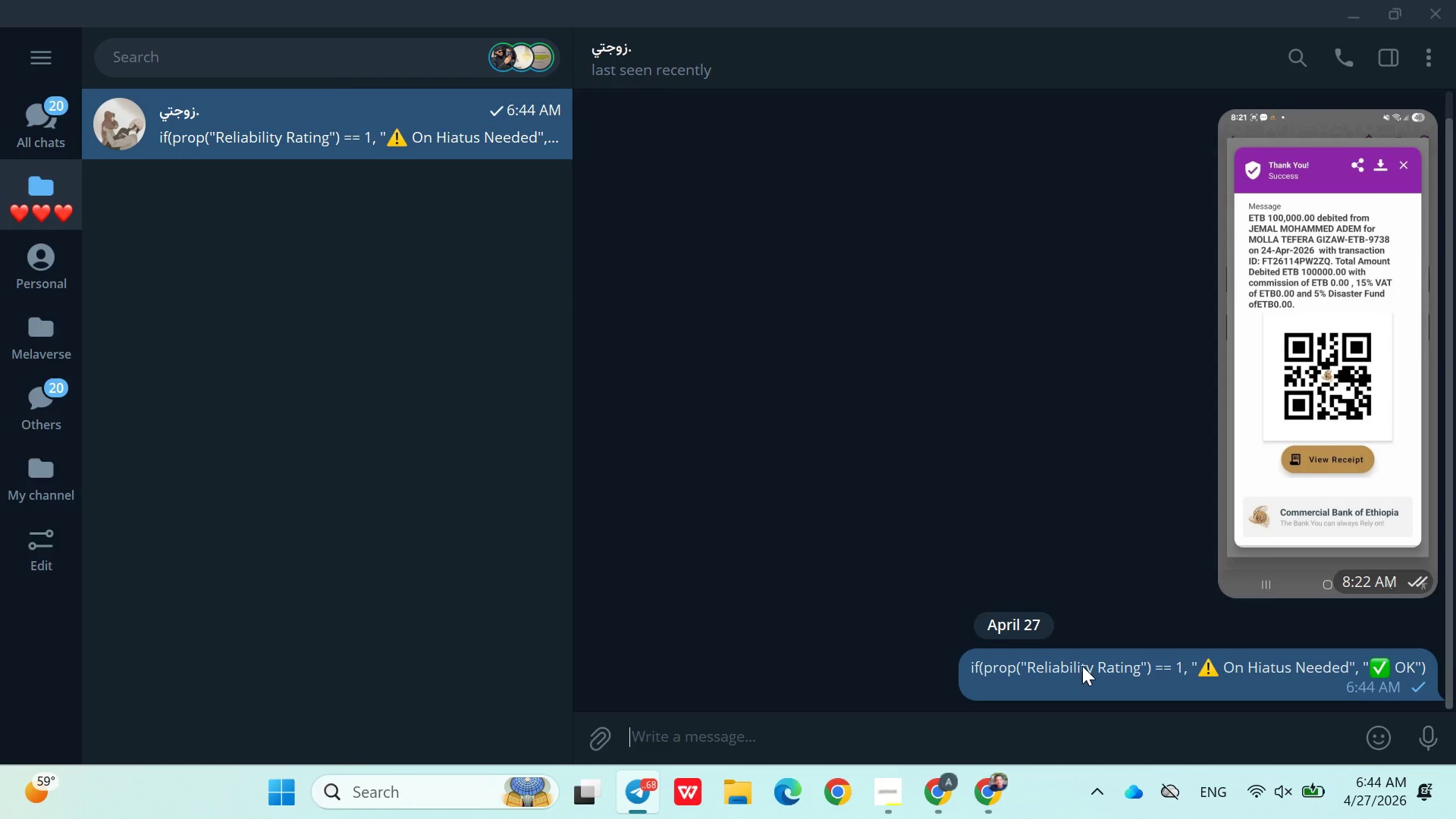 
right_click([1091, 667])
 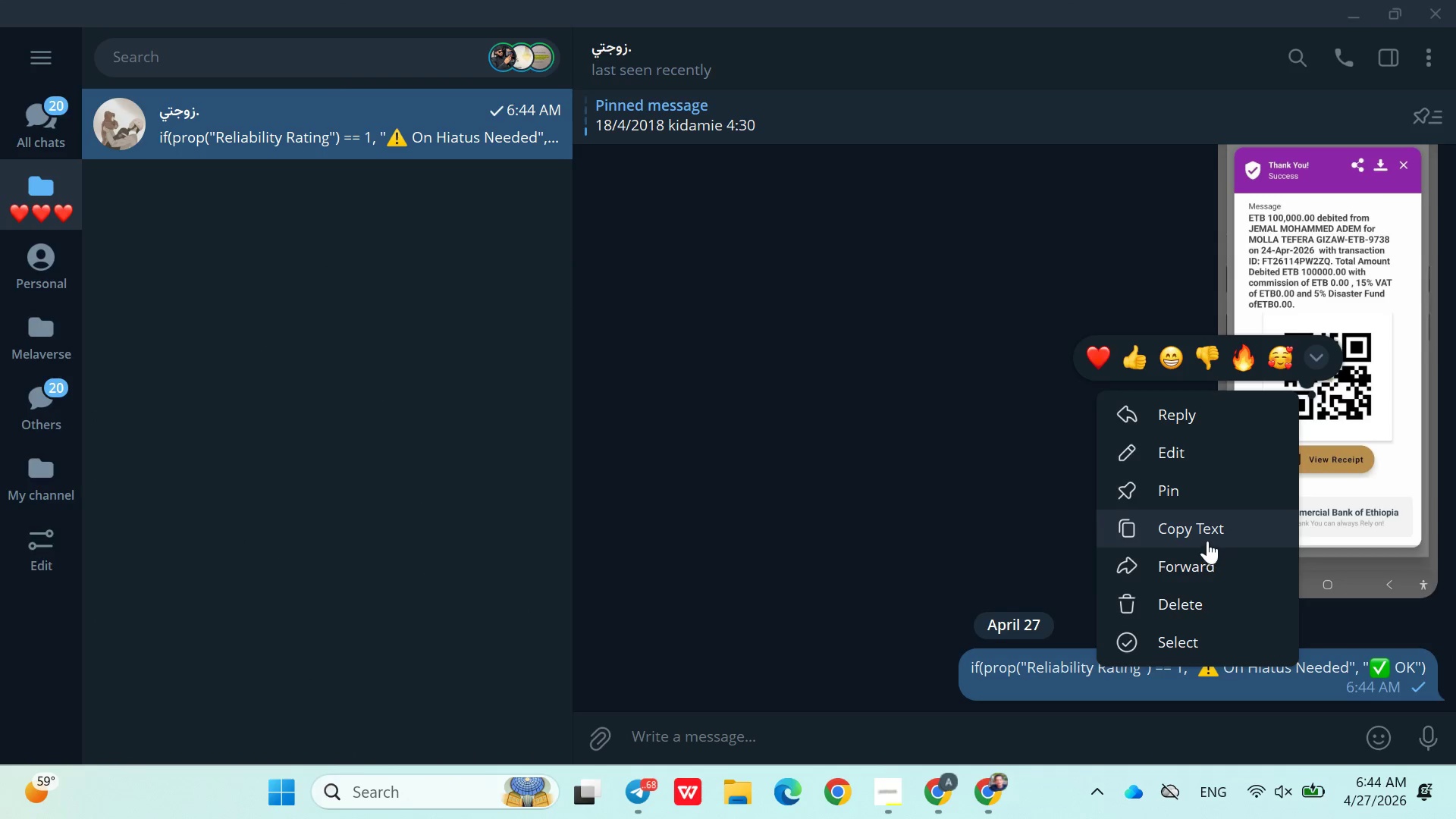 
left_click([1207, 541])
 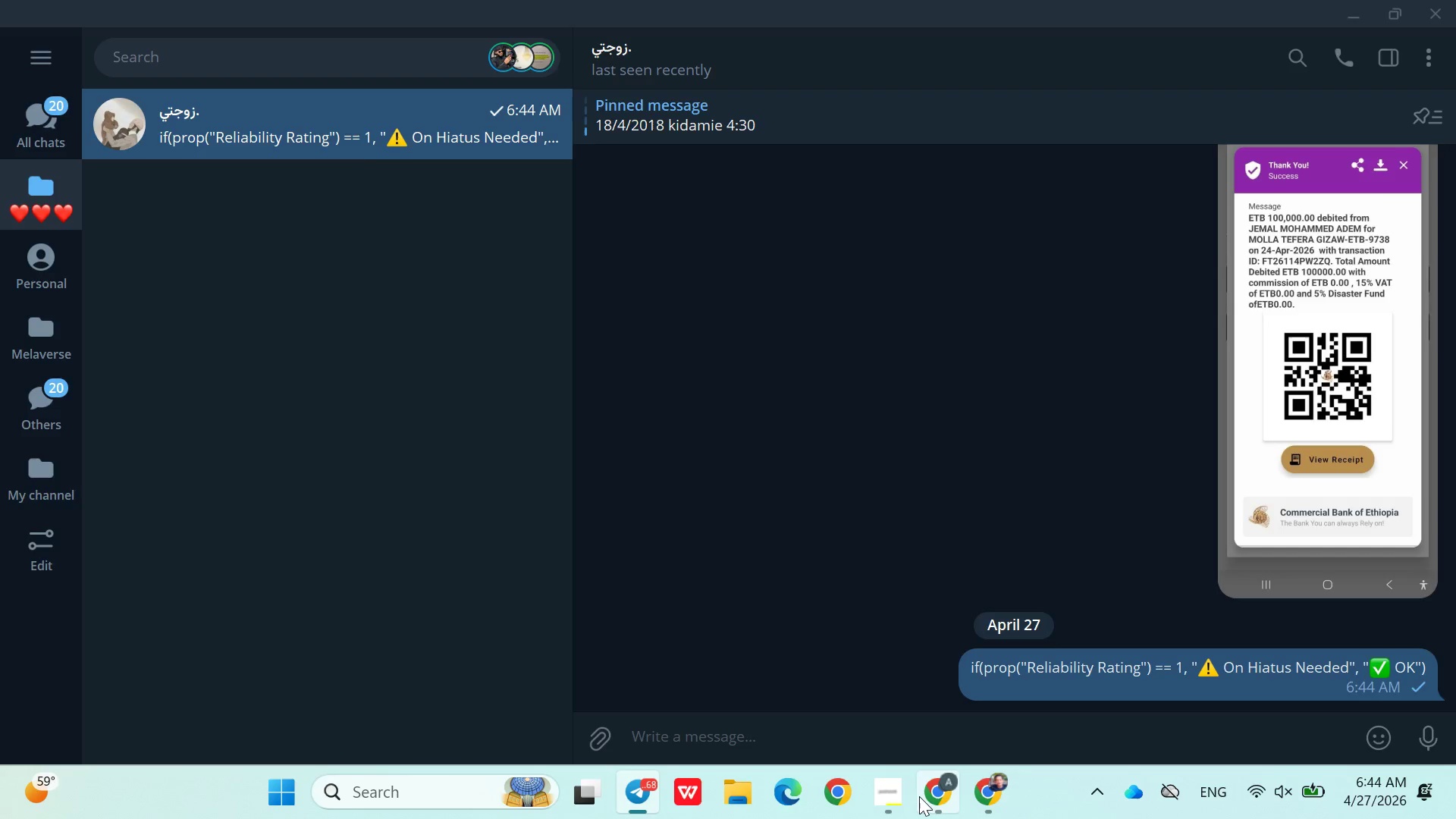 
left_click([919, 796])
 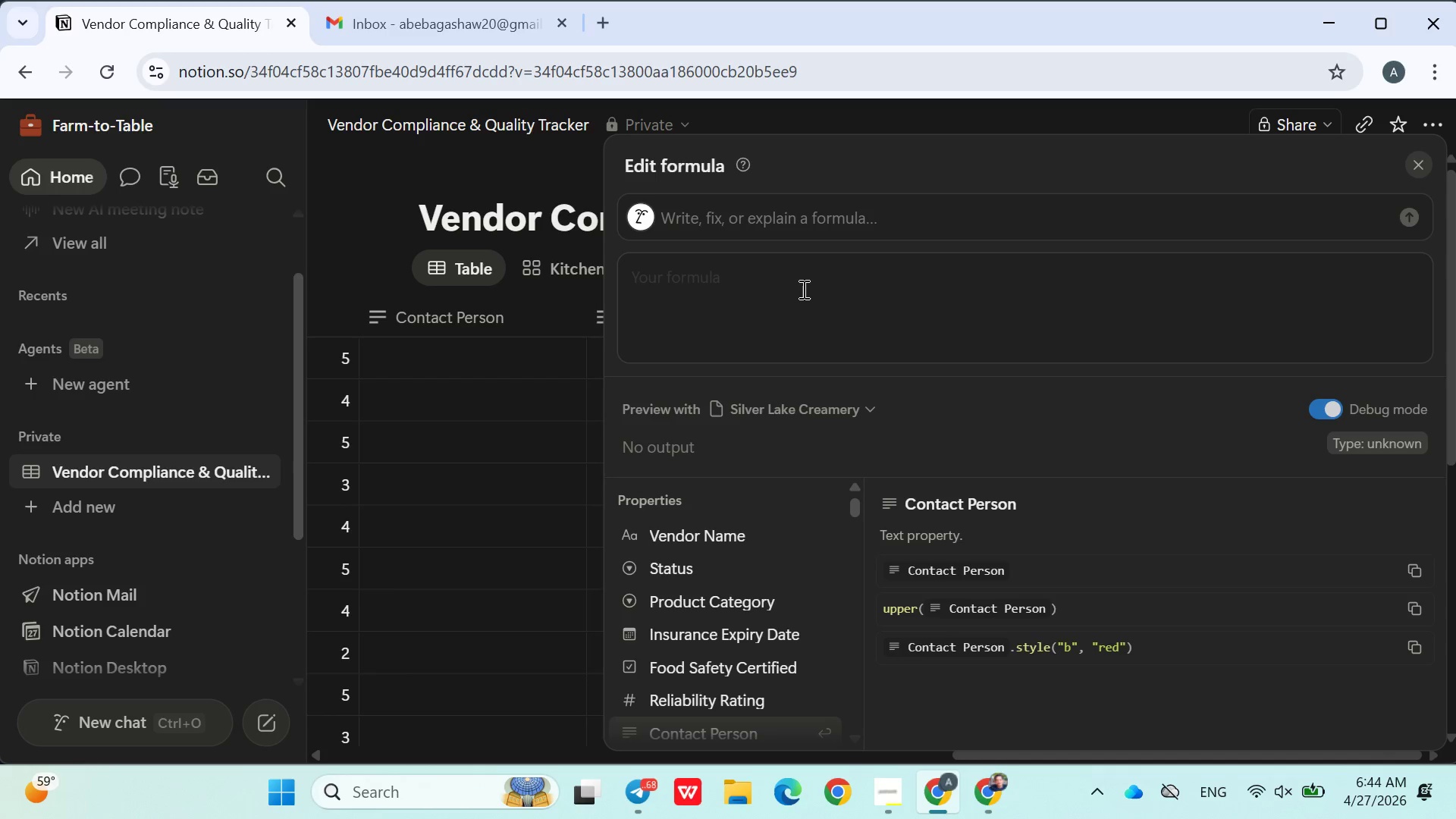 
left_click([802, 289])
 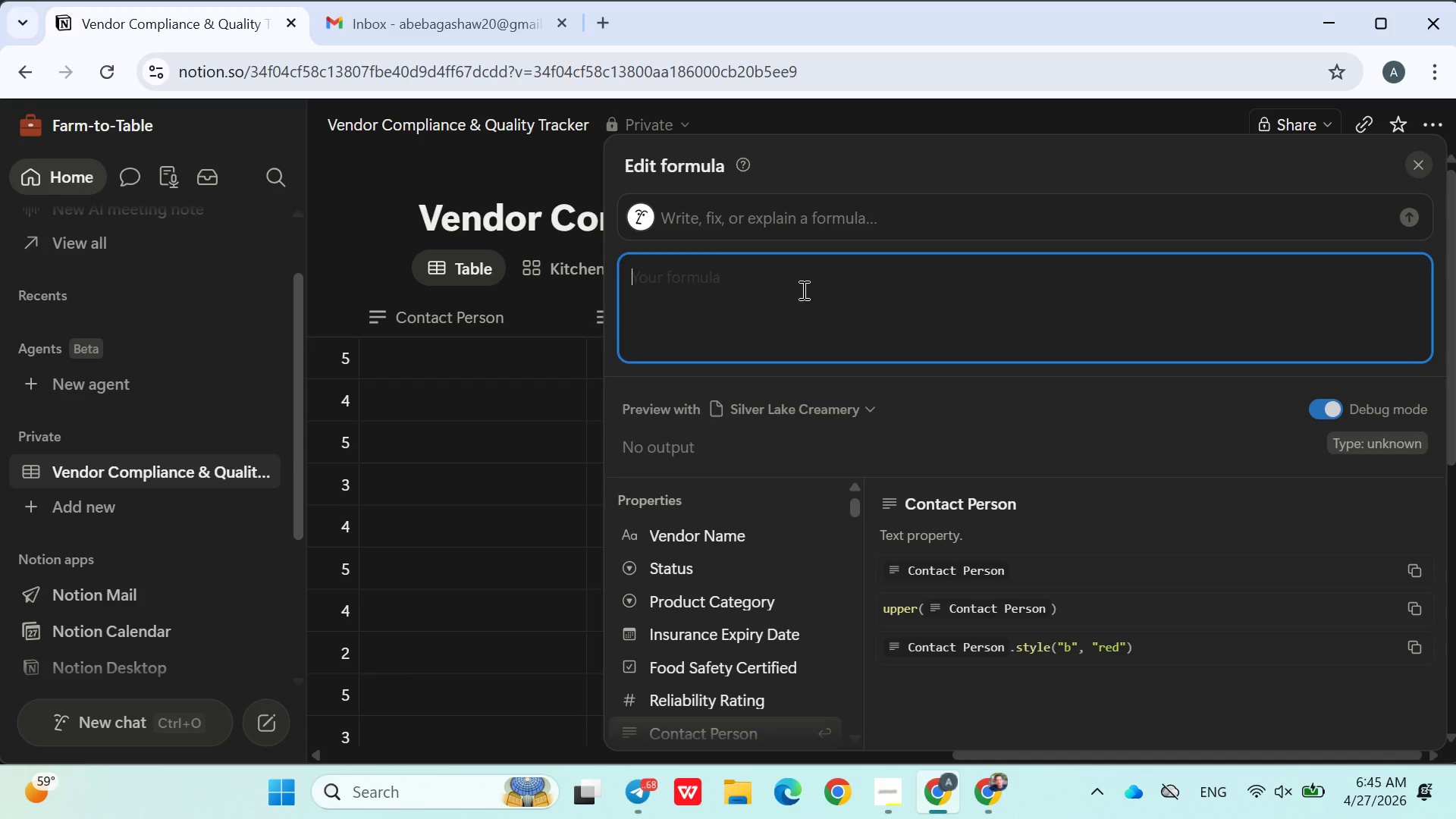 
key(Control+V)
 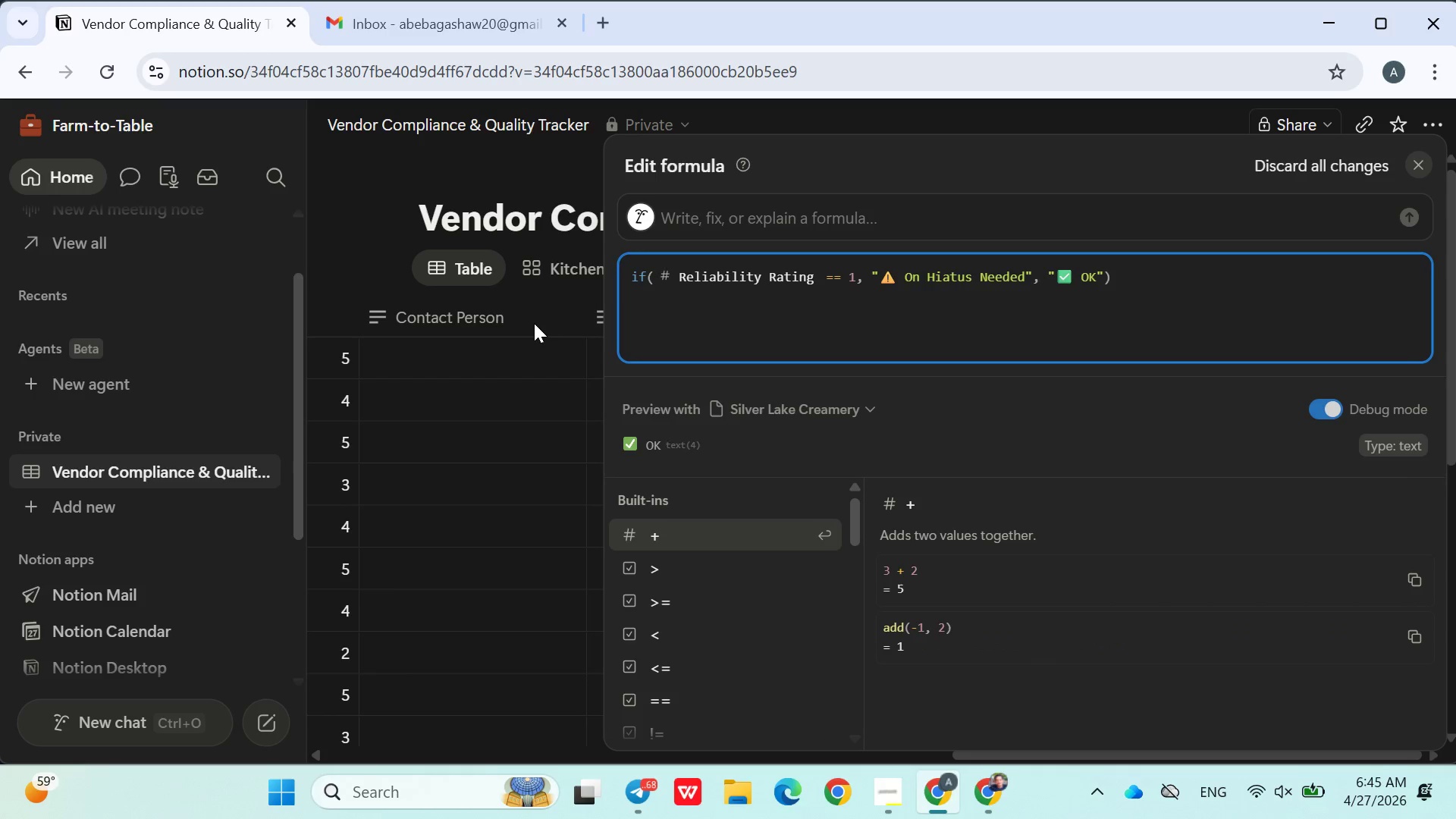 
left_click([393, 162])
 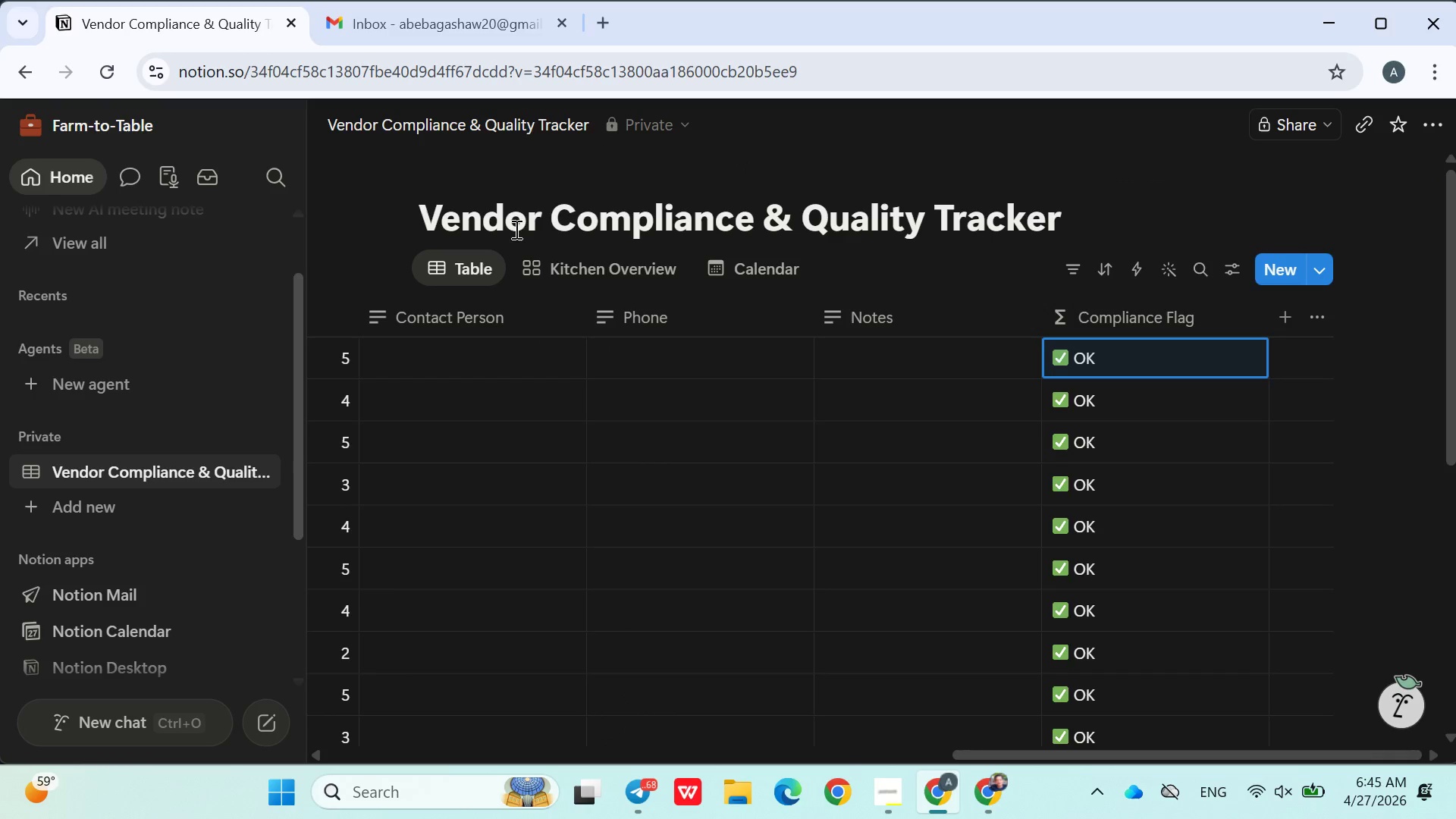 
mouse_move([1078, 554])
 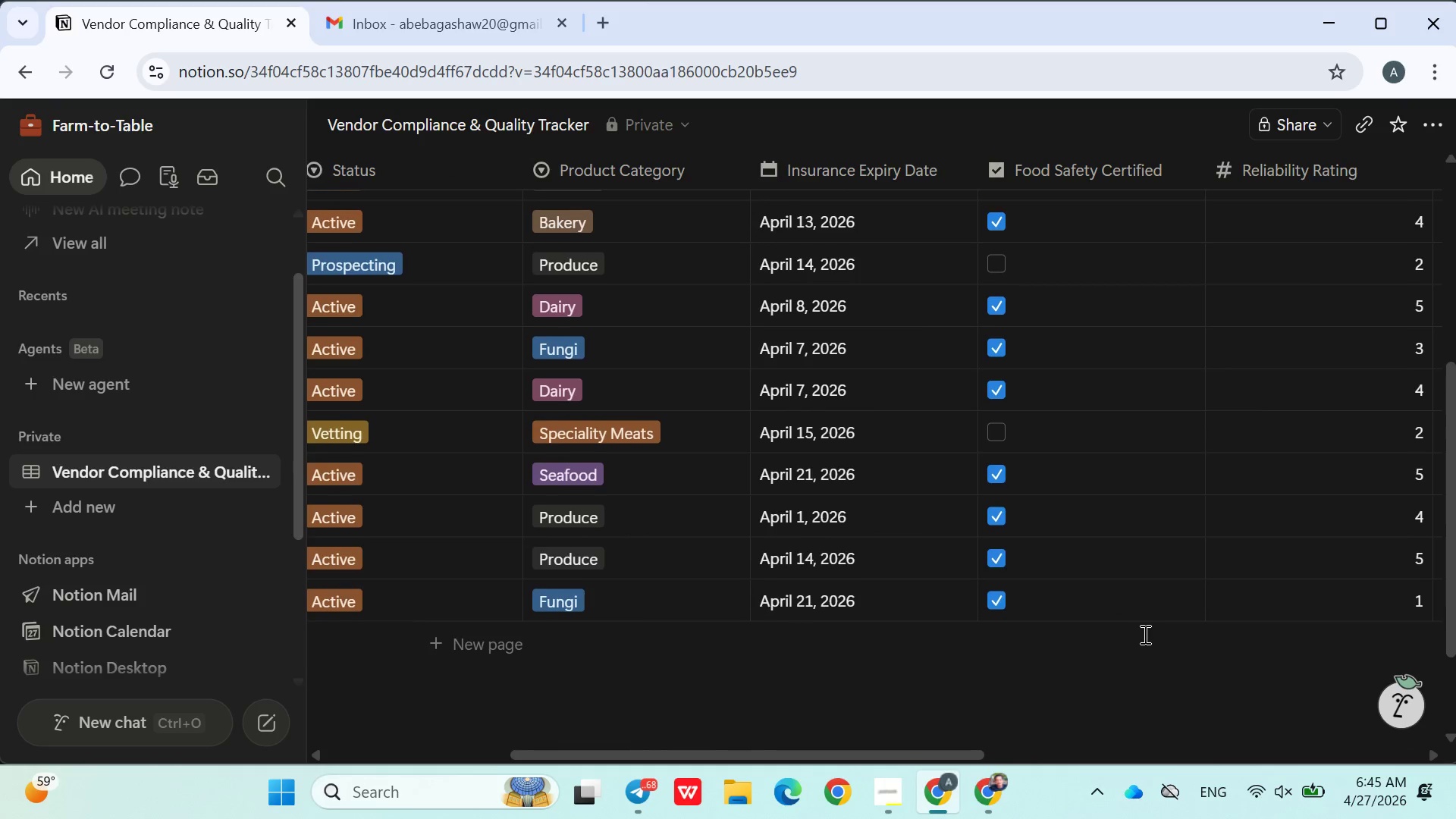 
wait(10.09)
 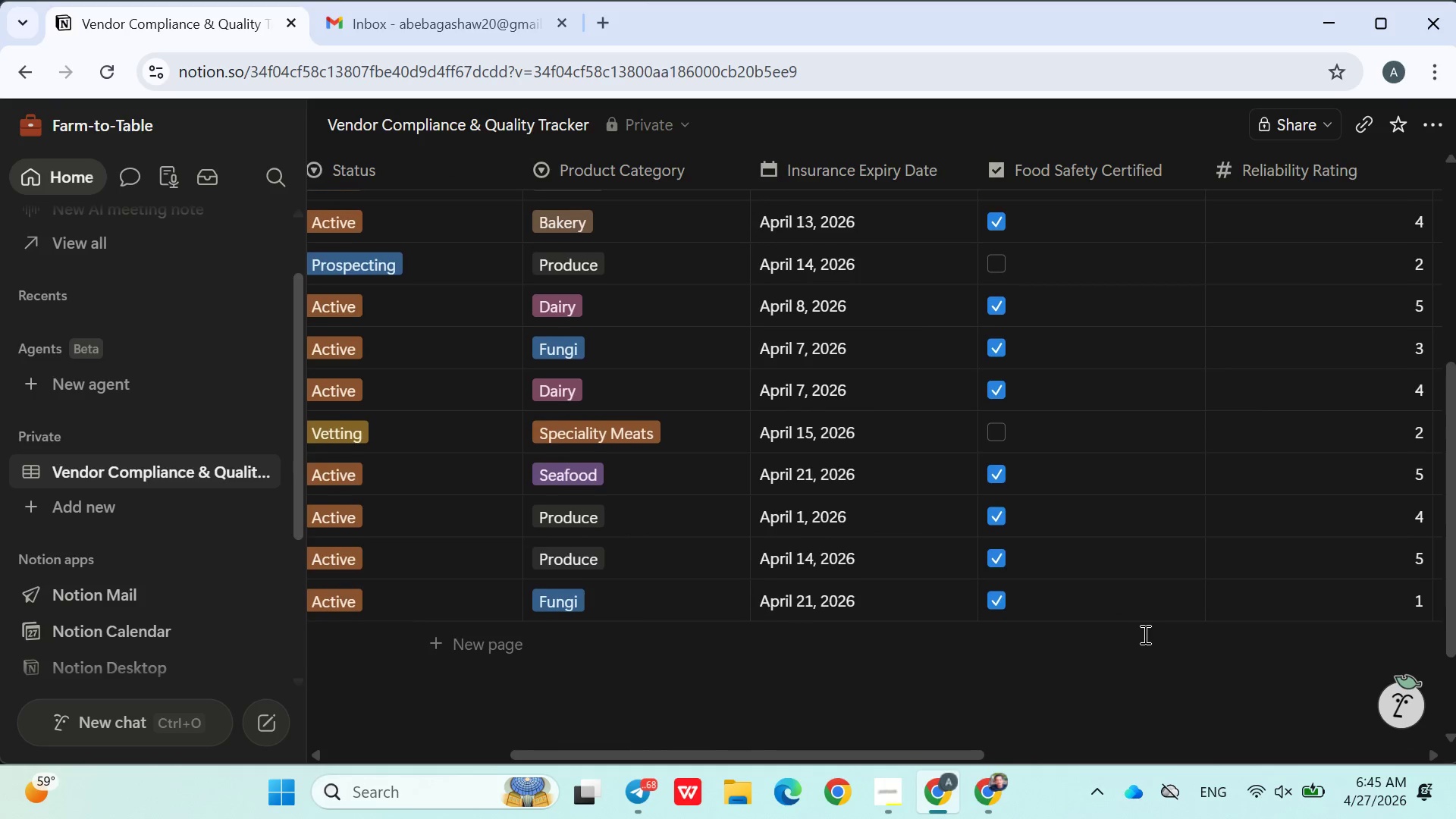 
left_click([539, 401])
 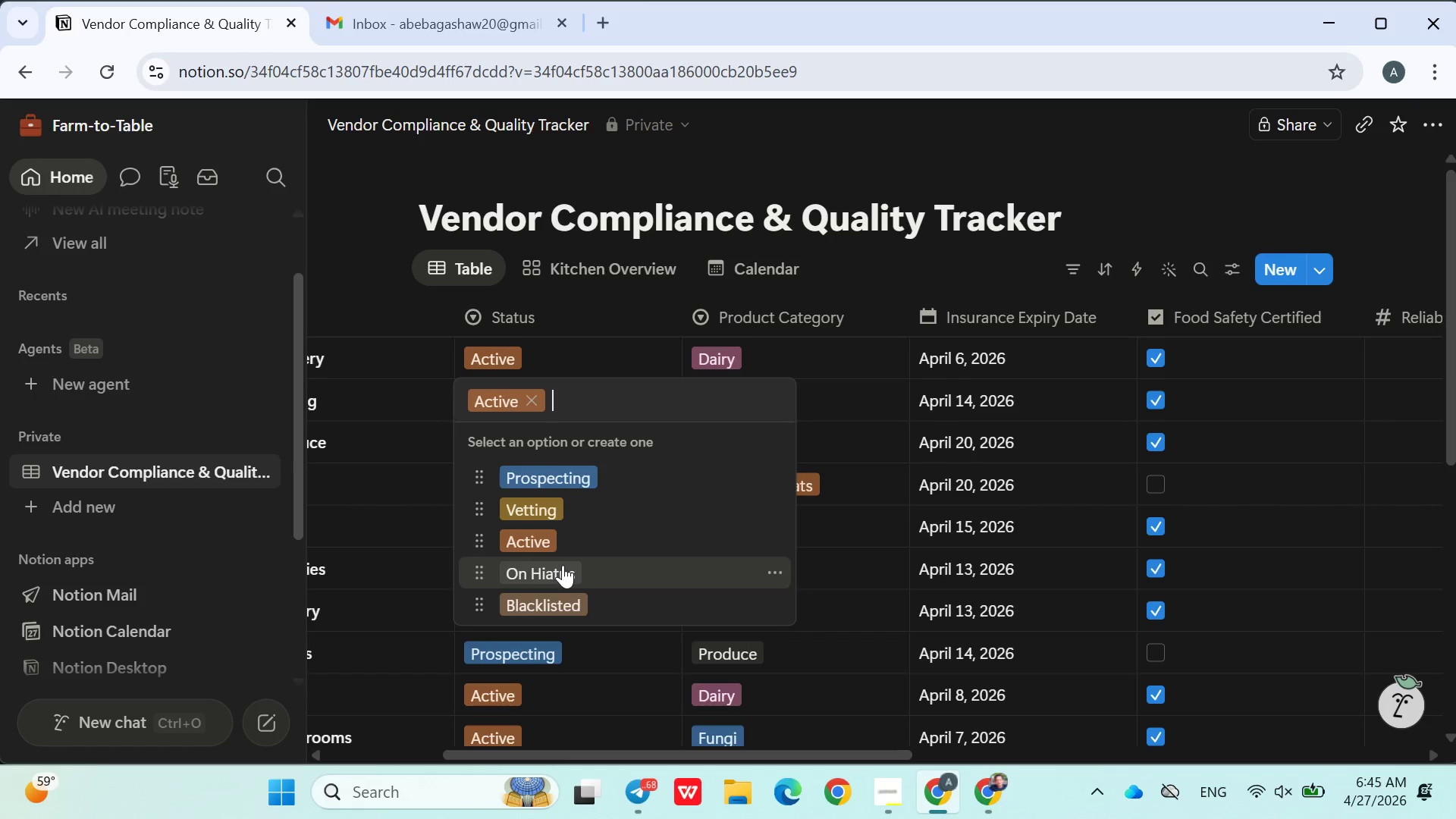 
left_click([563, 565])
 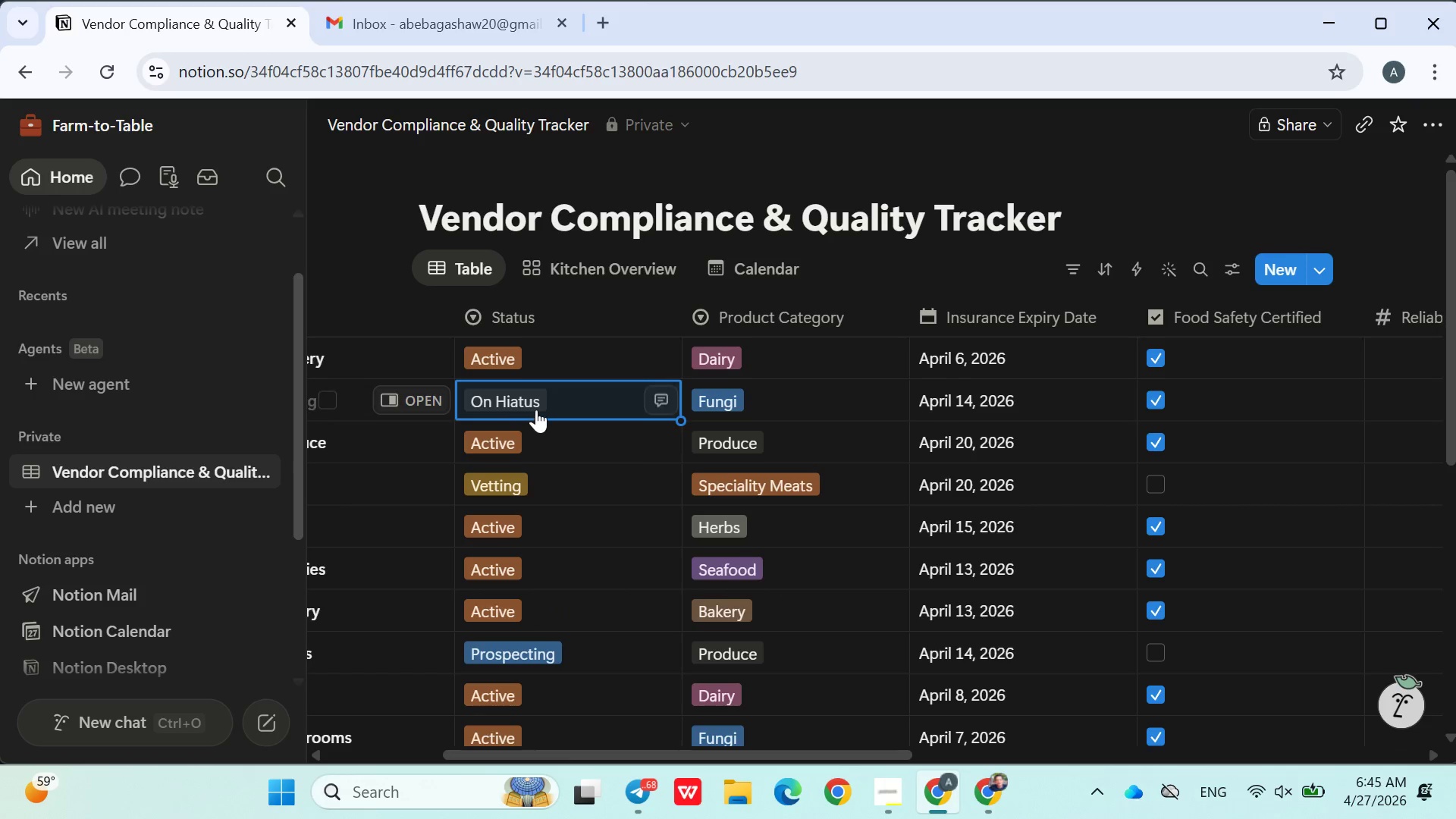 
left_click([545, 400])
 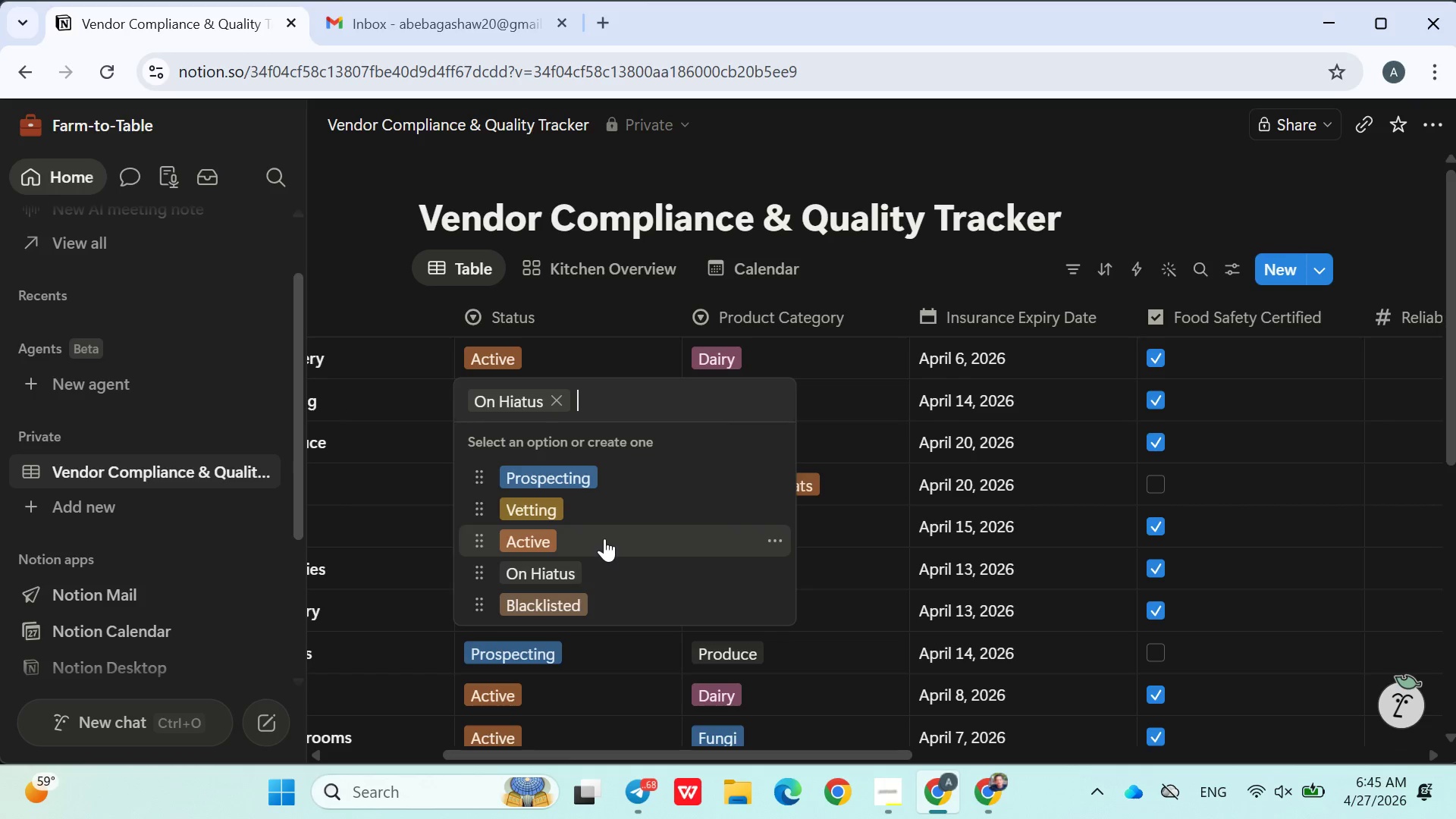 
wait(6.42)
 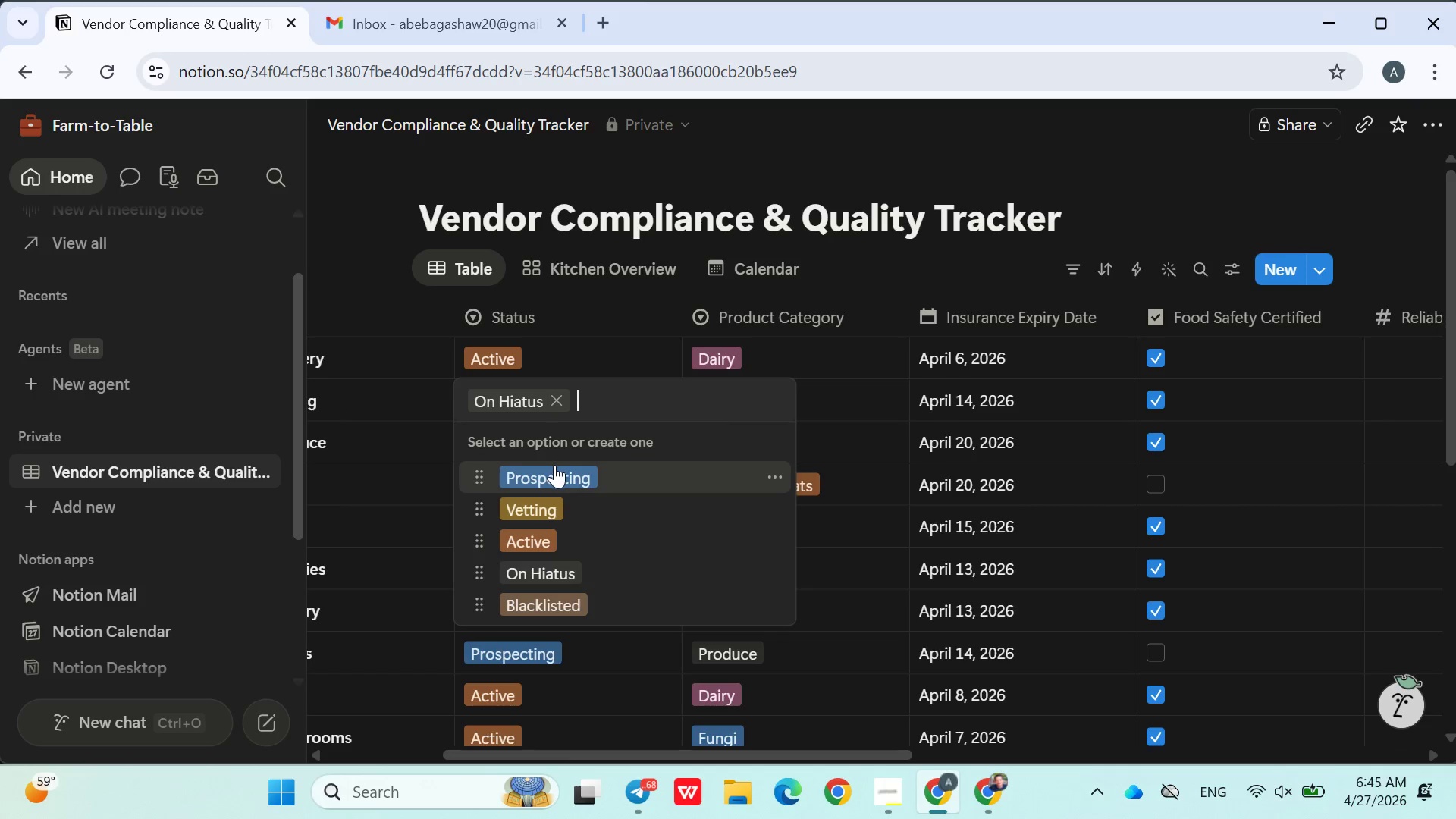 
left_click([566, 541])
 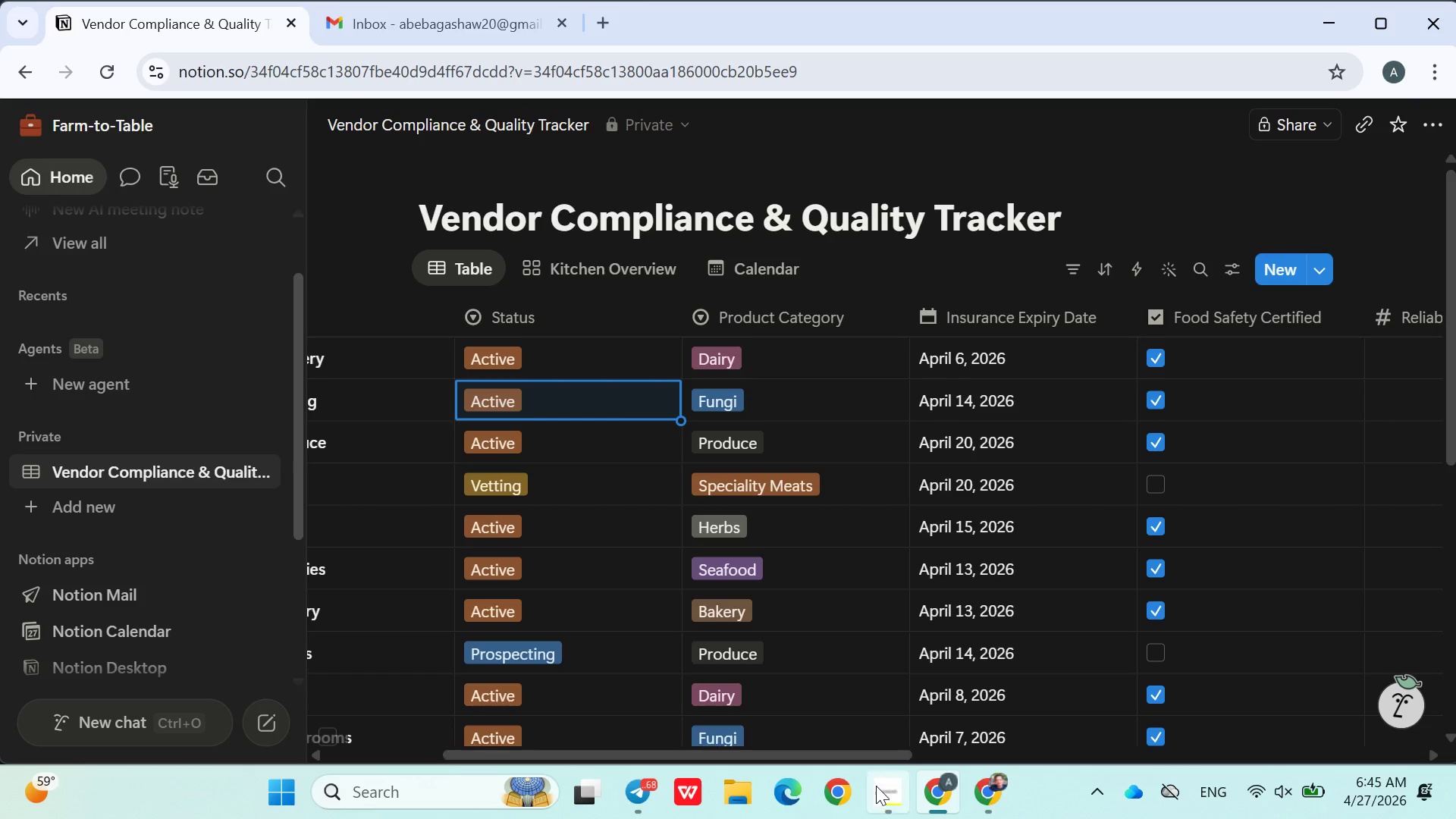 
left_click([876, 791])